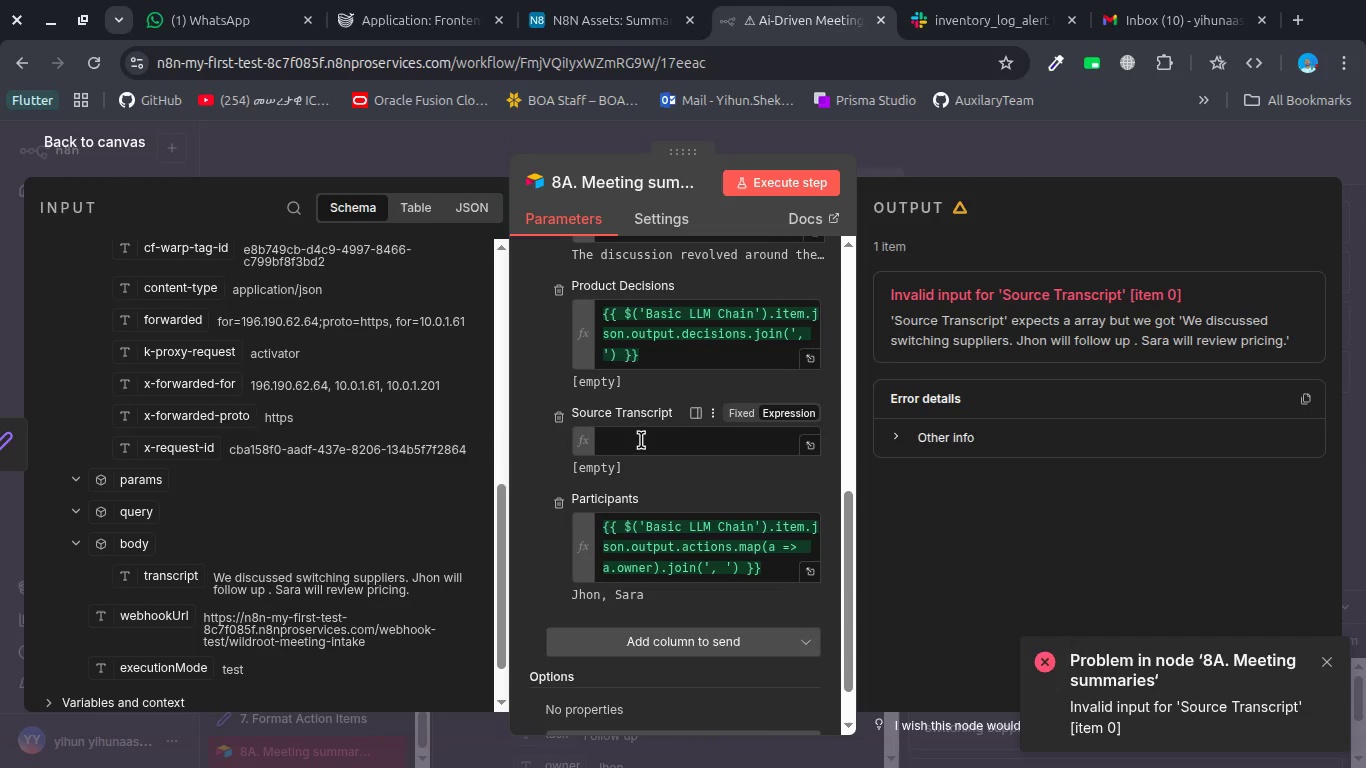 
left_click([641, 440])
 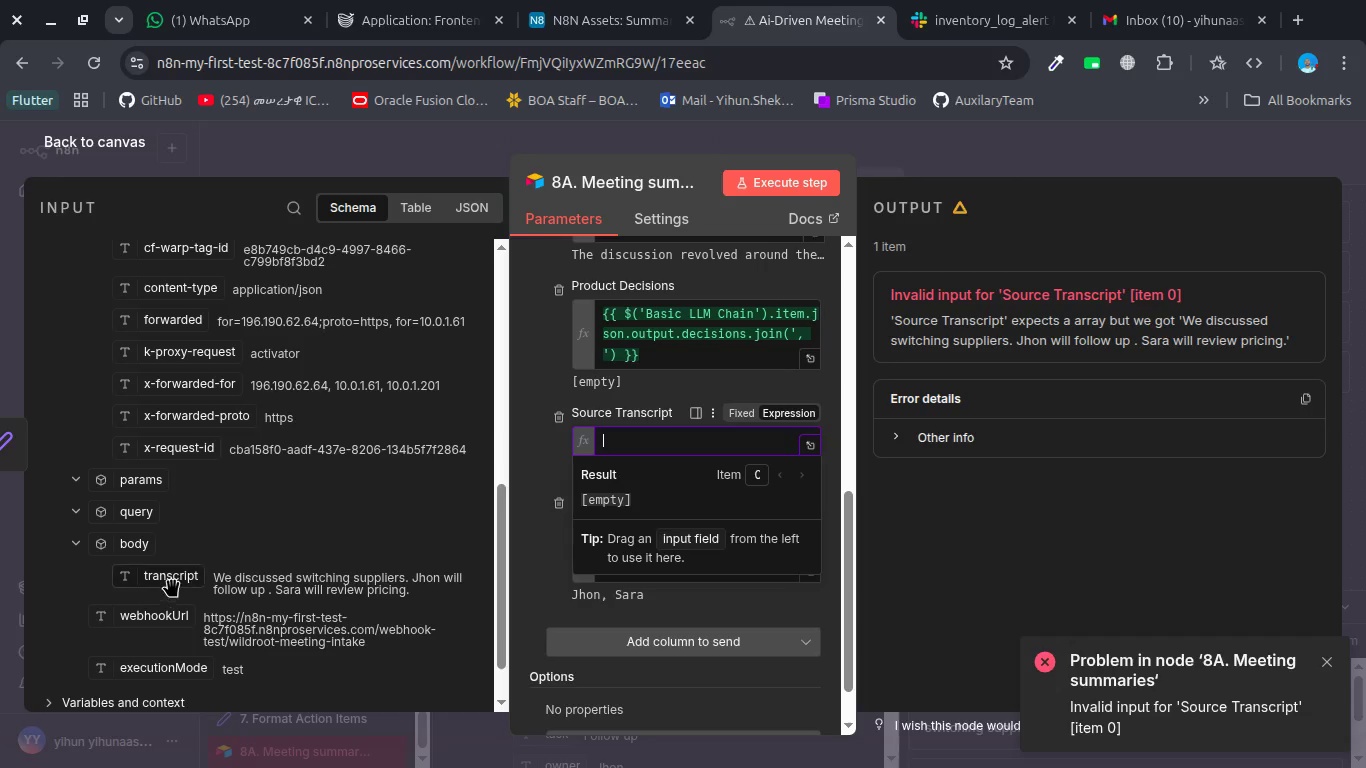 
left_click_drag(start_coordinate=[177, 577], to_coordinate=[640, 451])
 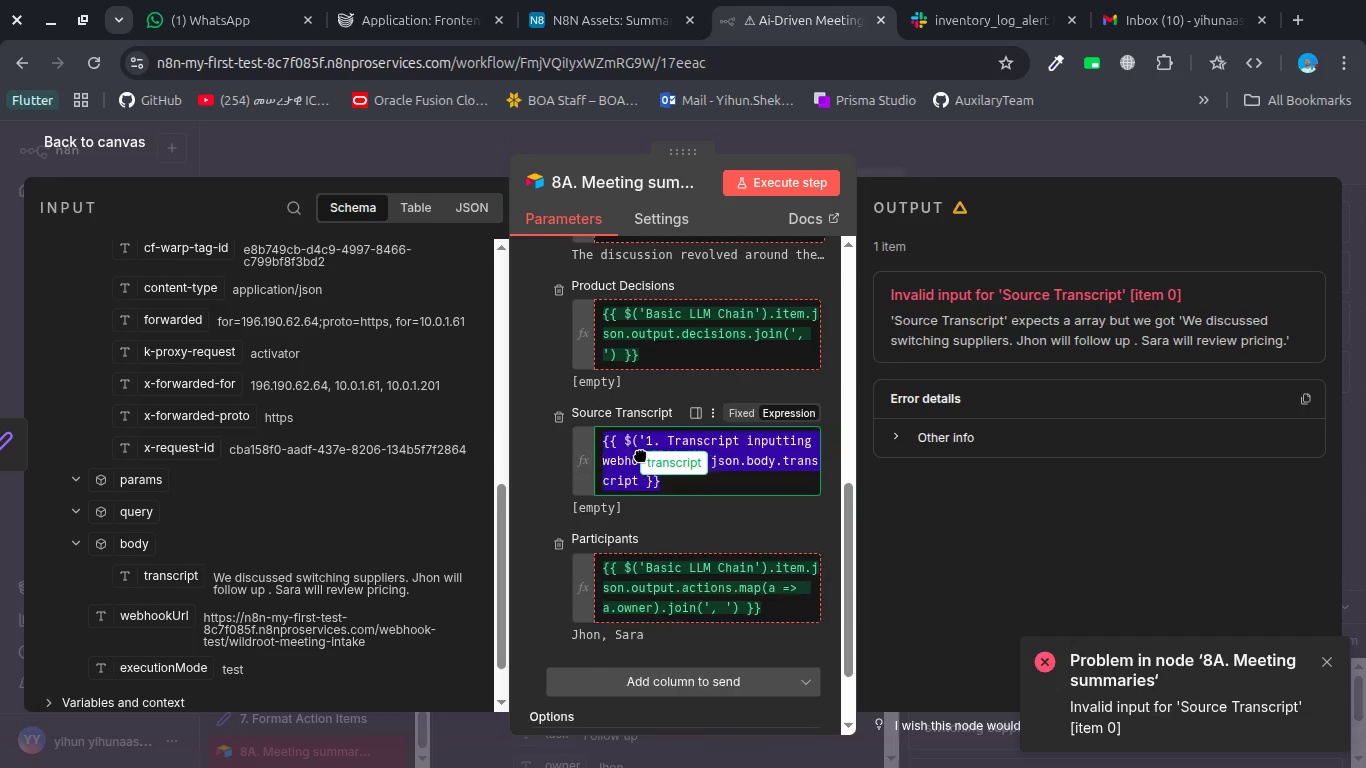 
mouse_move([651, 451])
 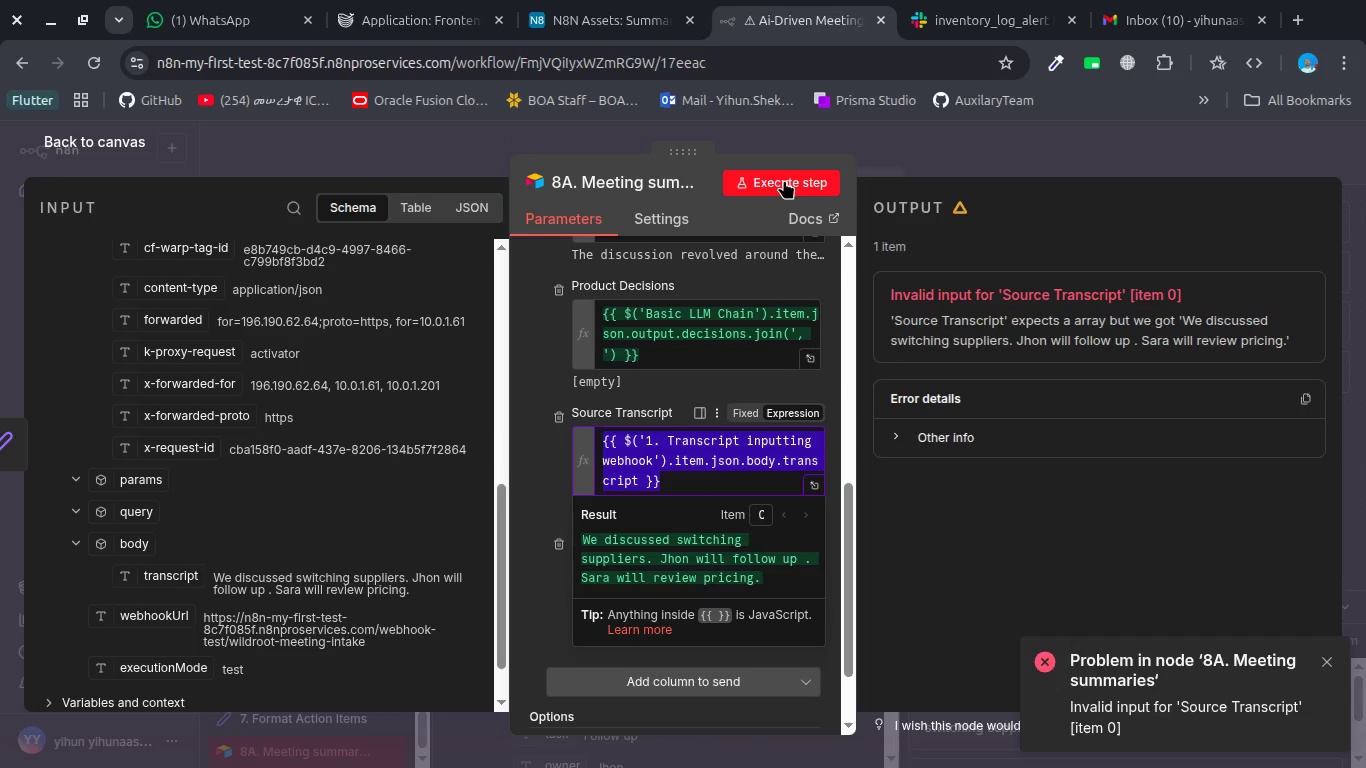 
left_click([784, 180])
 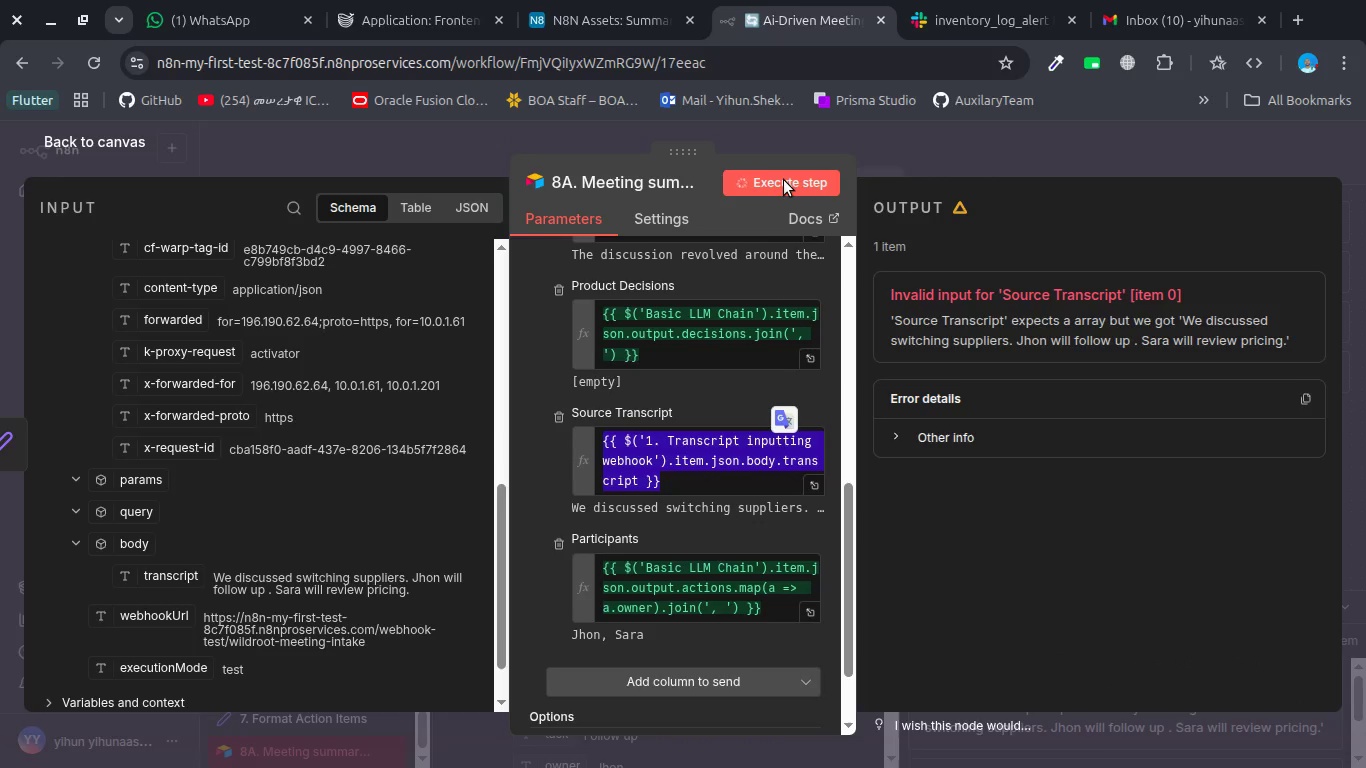 
left_click([784, 180])
 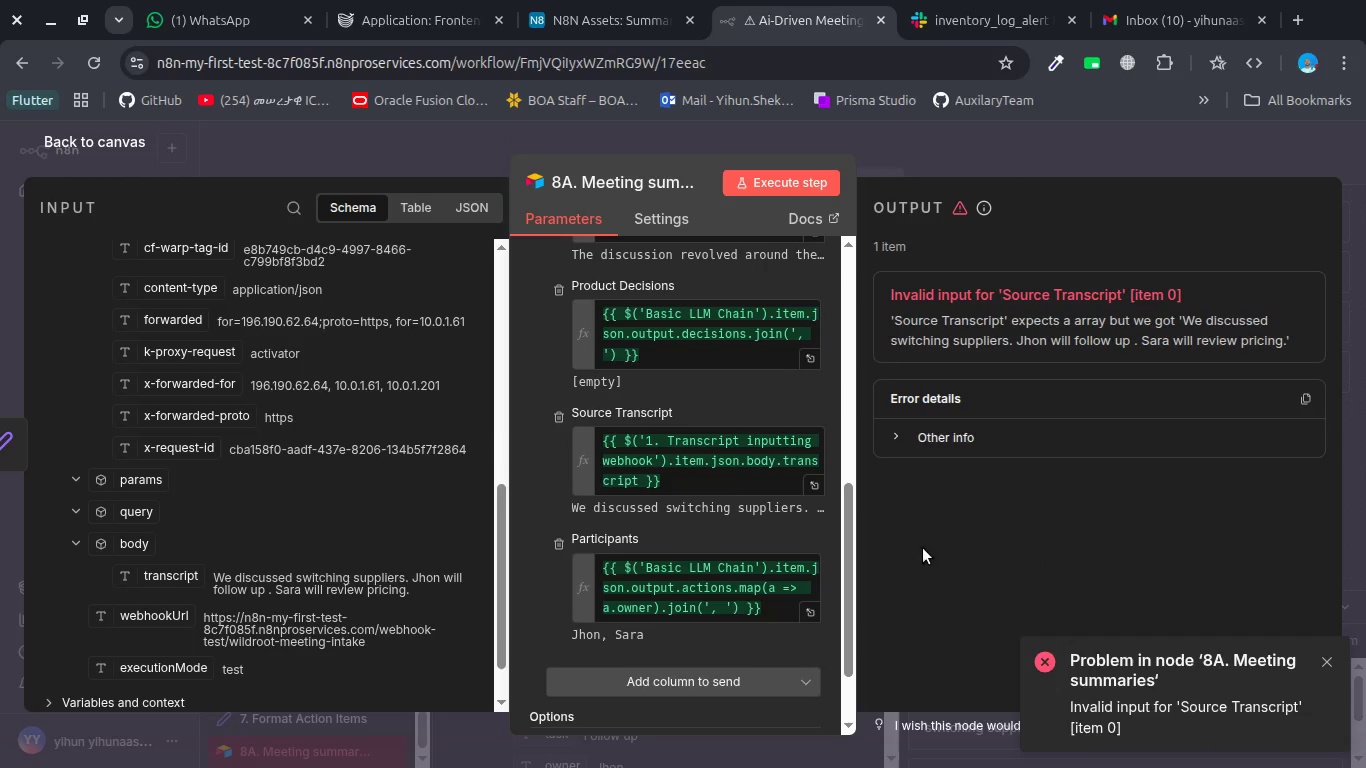 
wait(6.91)
 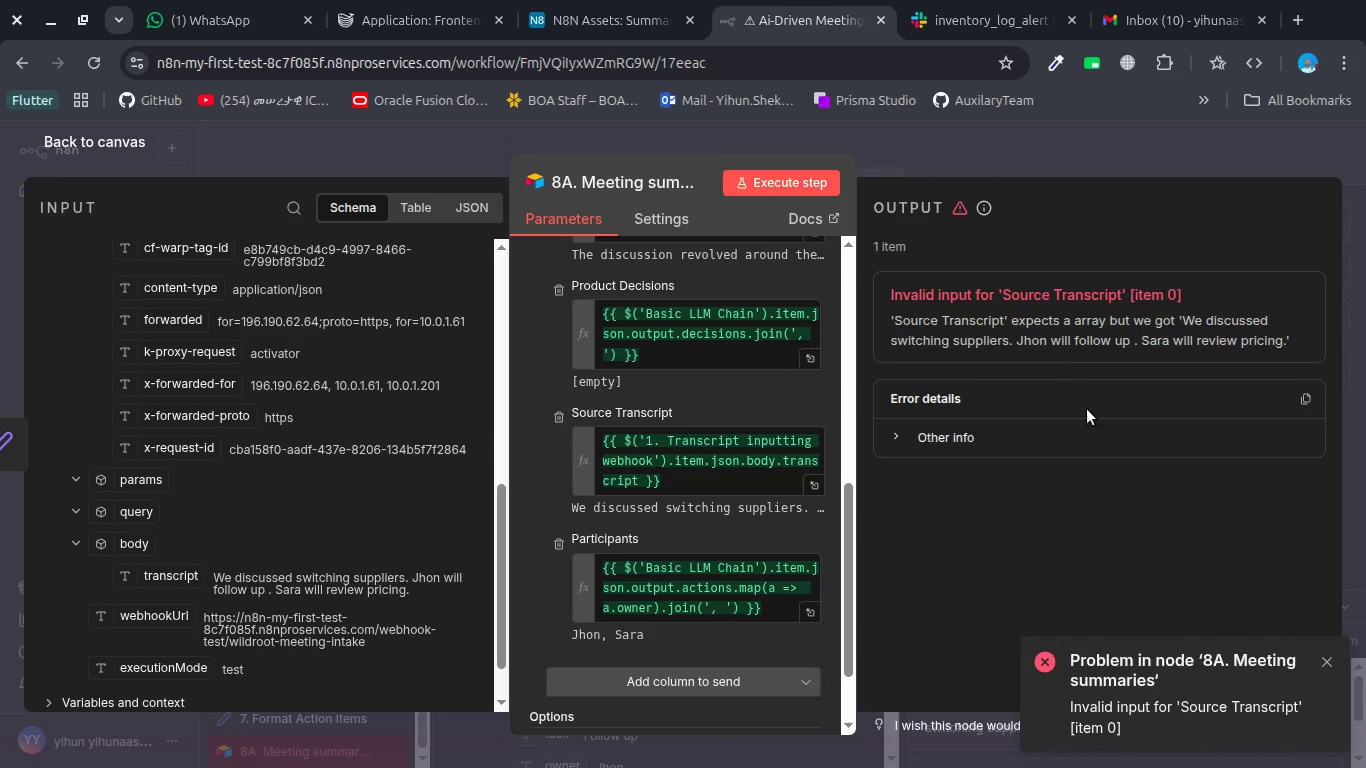 
scroll: coordinate [739, 484], scroll_direction: down, amount: 3.0
 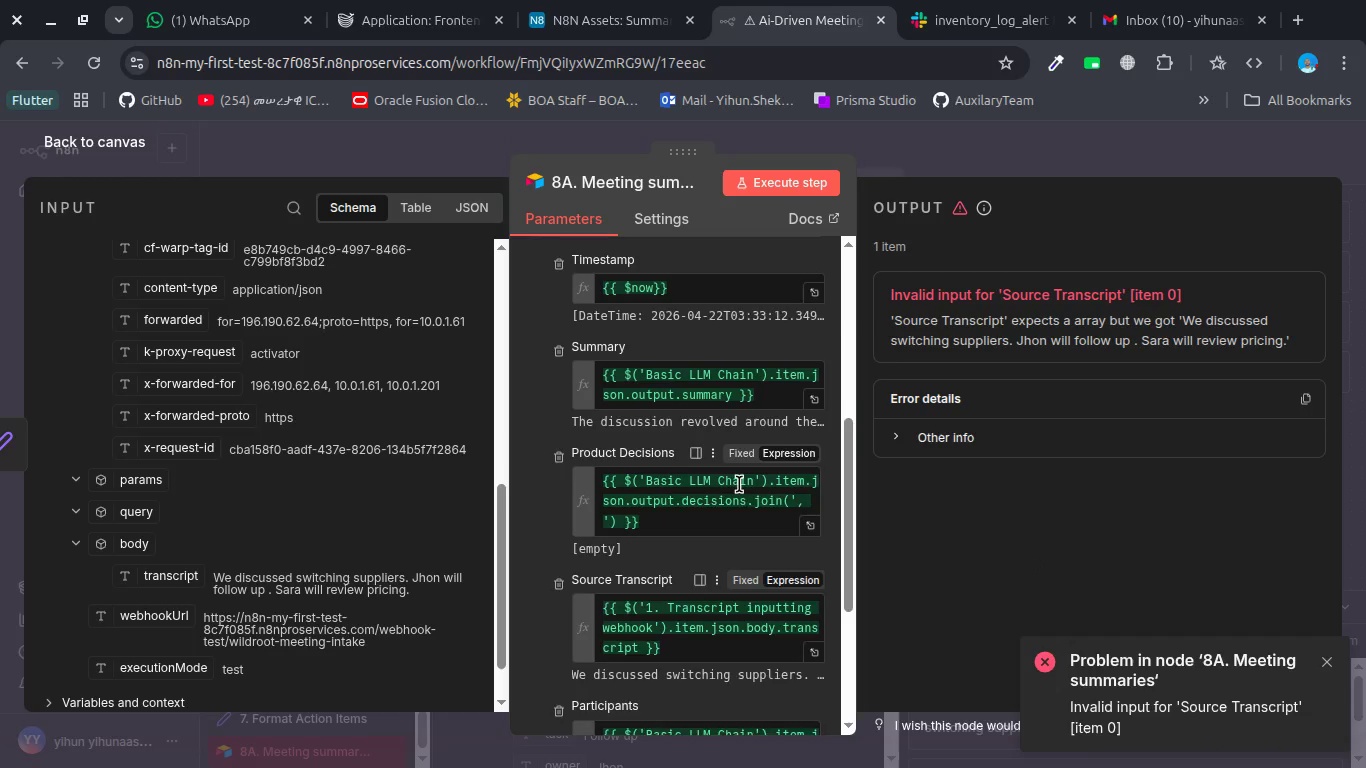 
scroll: coordinate [739, 484], scroll_direction: up, amount: 1.0
 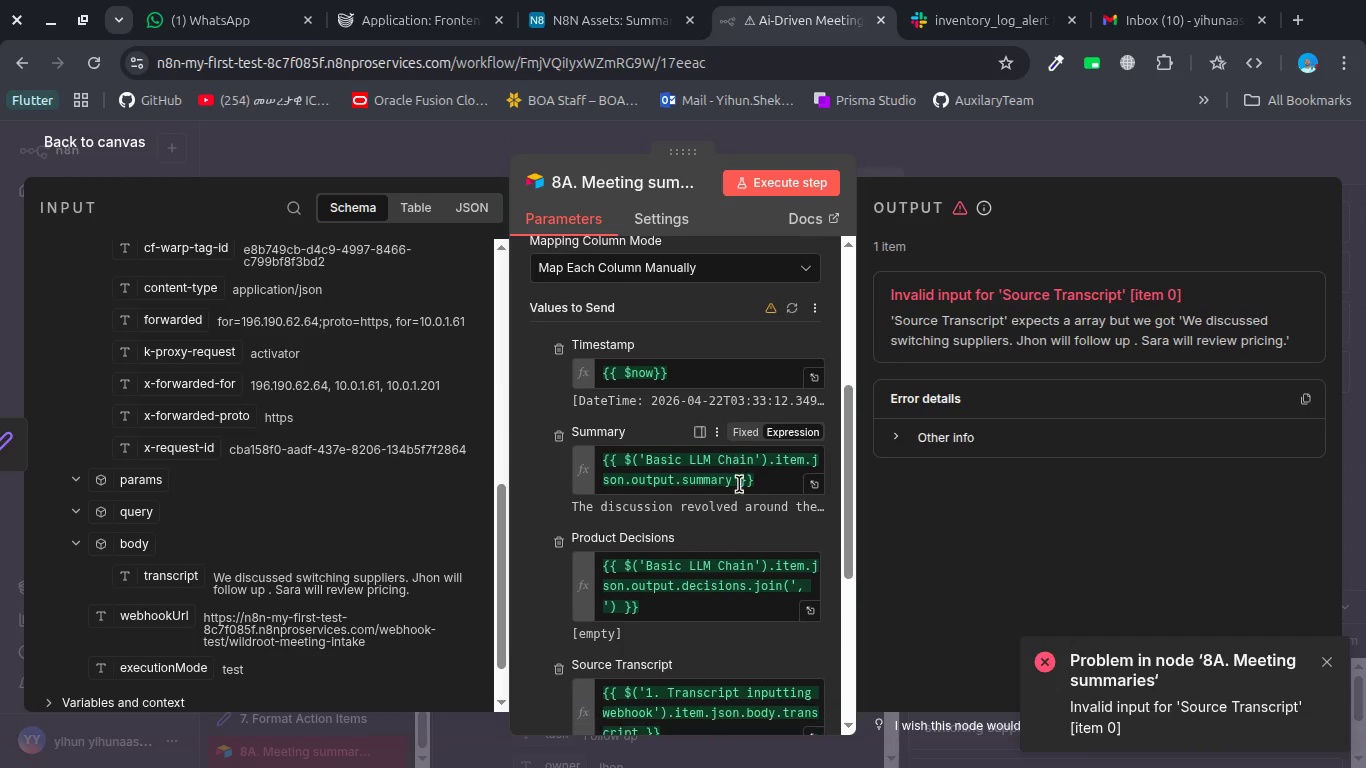 
key(Control+S)
 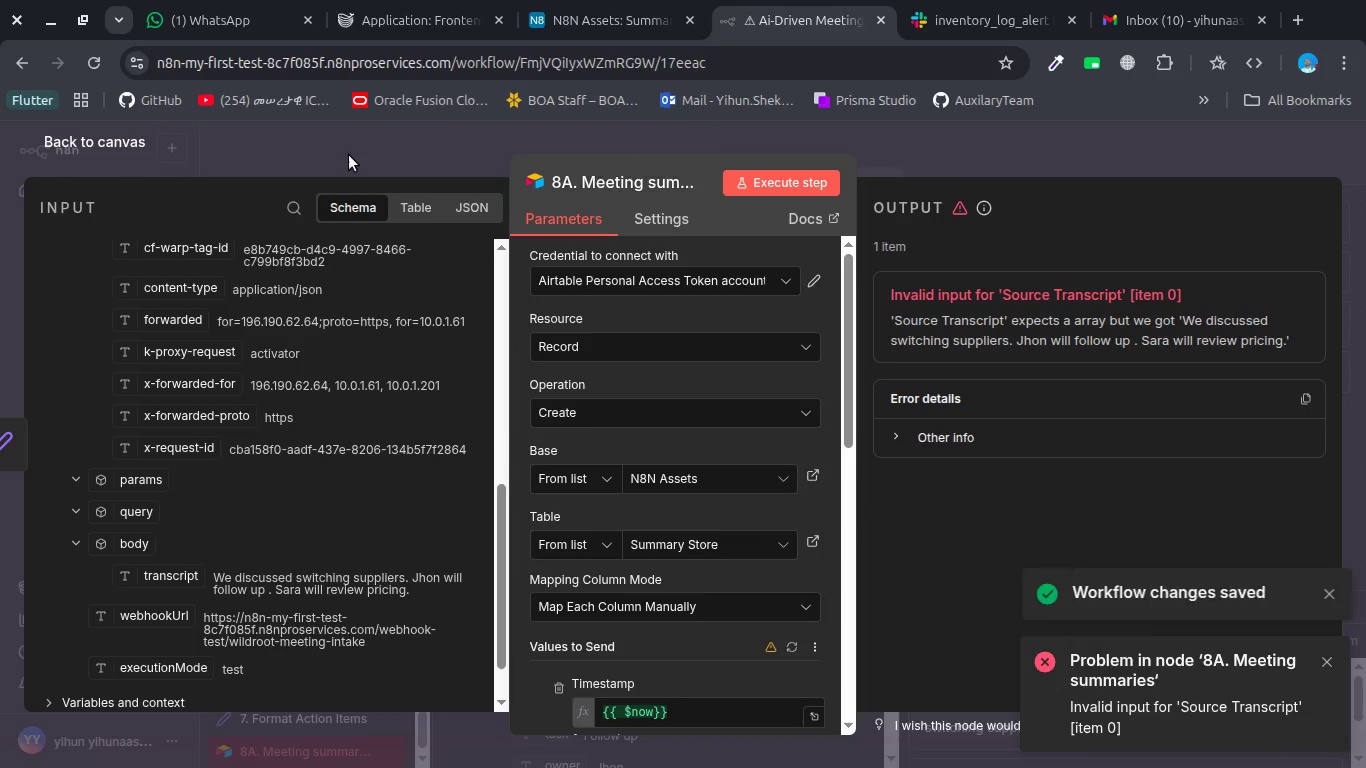 
scroll: coordinate [739, 484], scroll_direction: up, amount: 4.0
 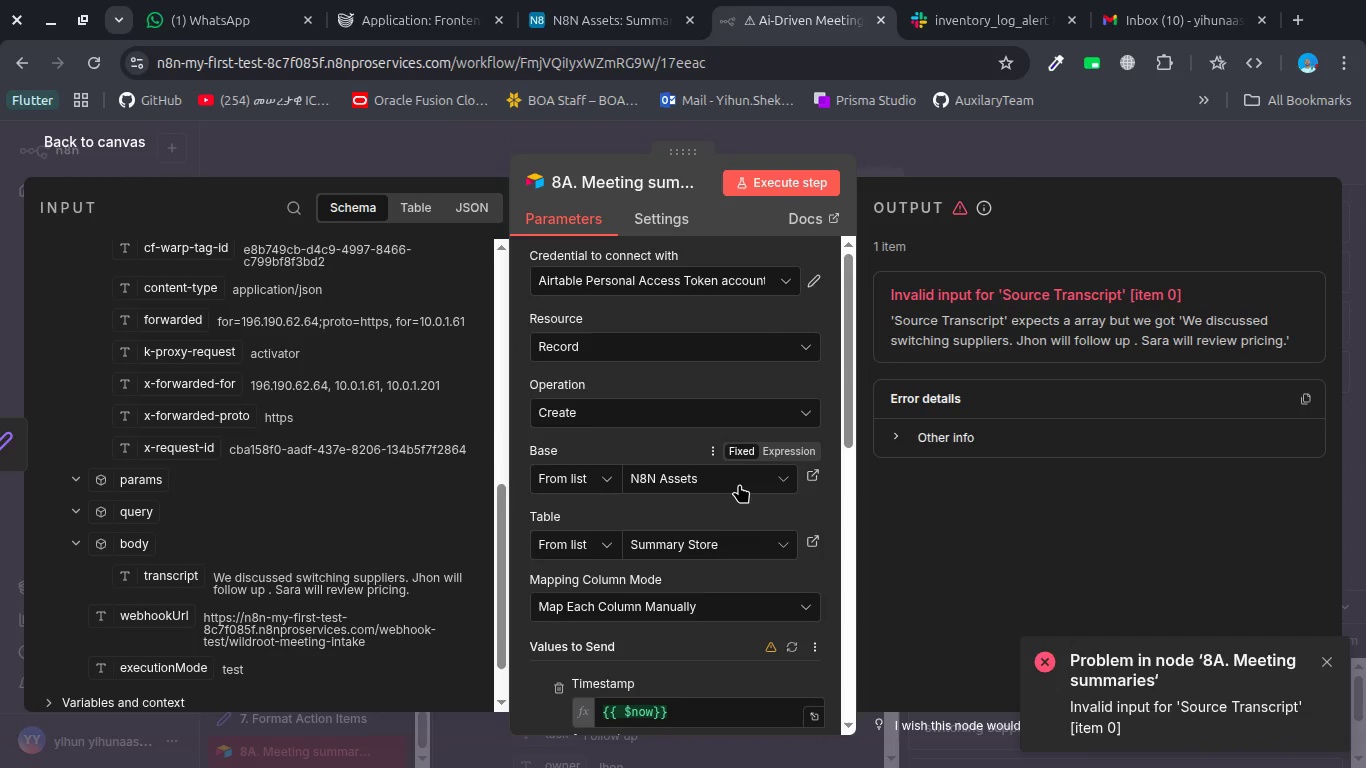 
left_click([349, 155])
 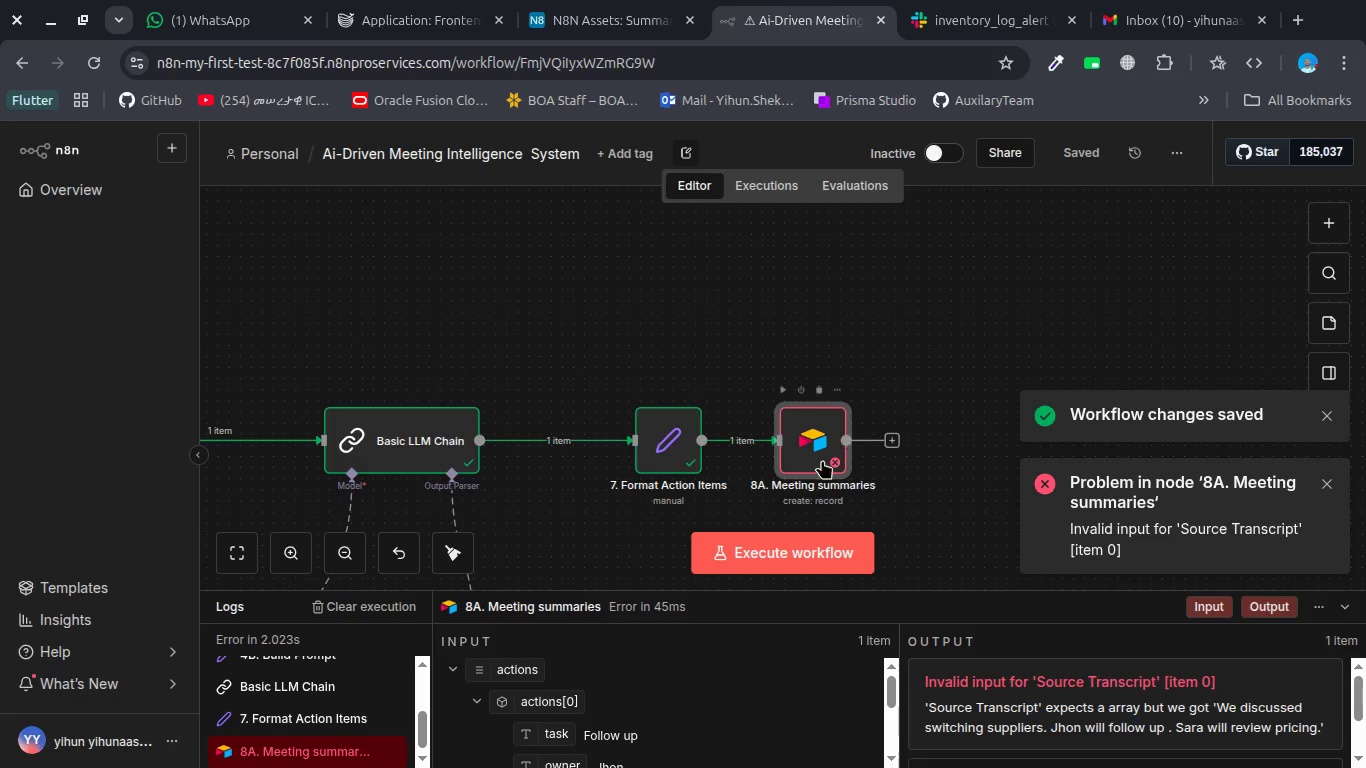 
left_click([816, 462])
 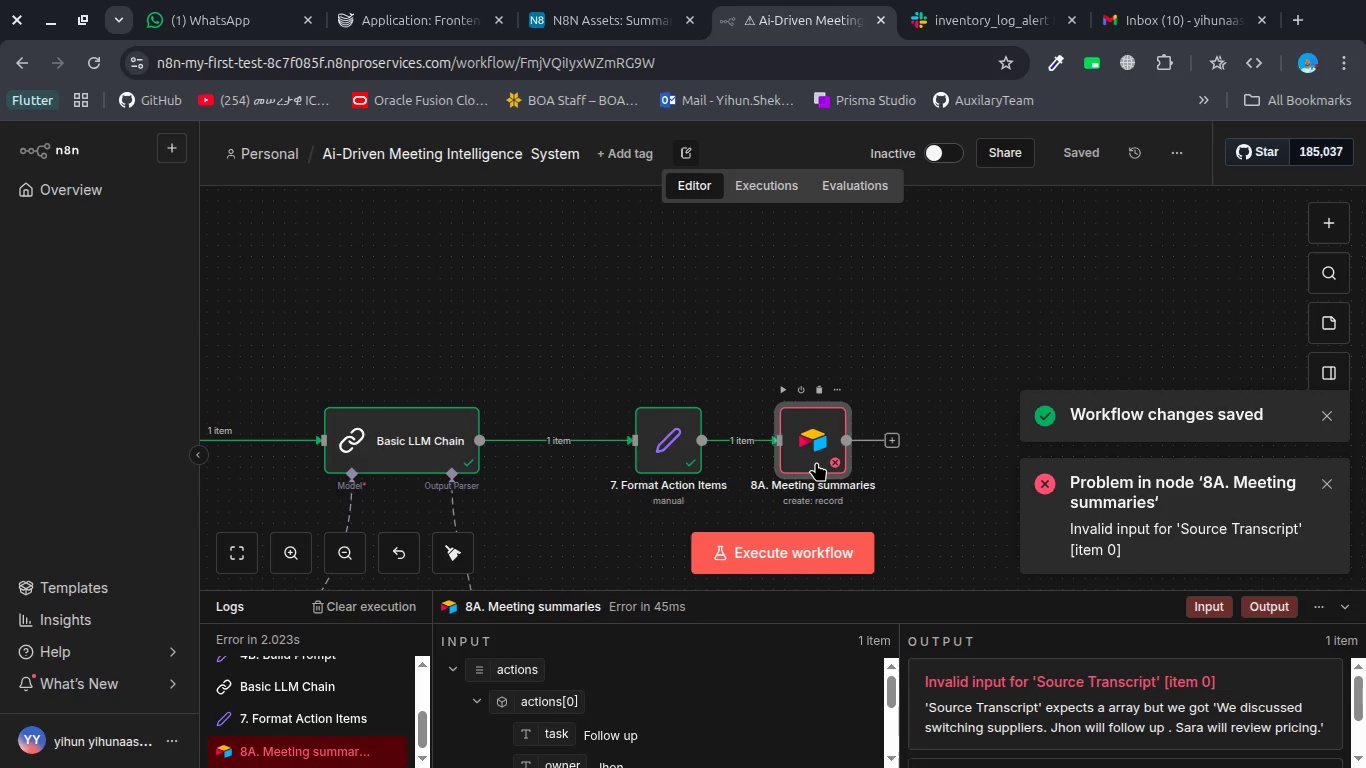 
double_click([816, 462])
 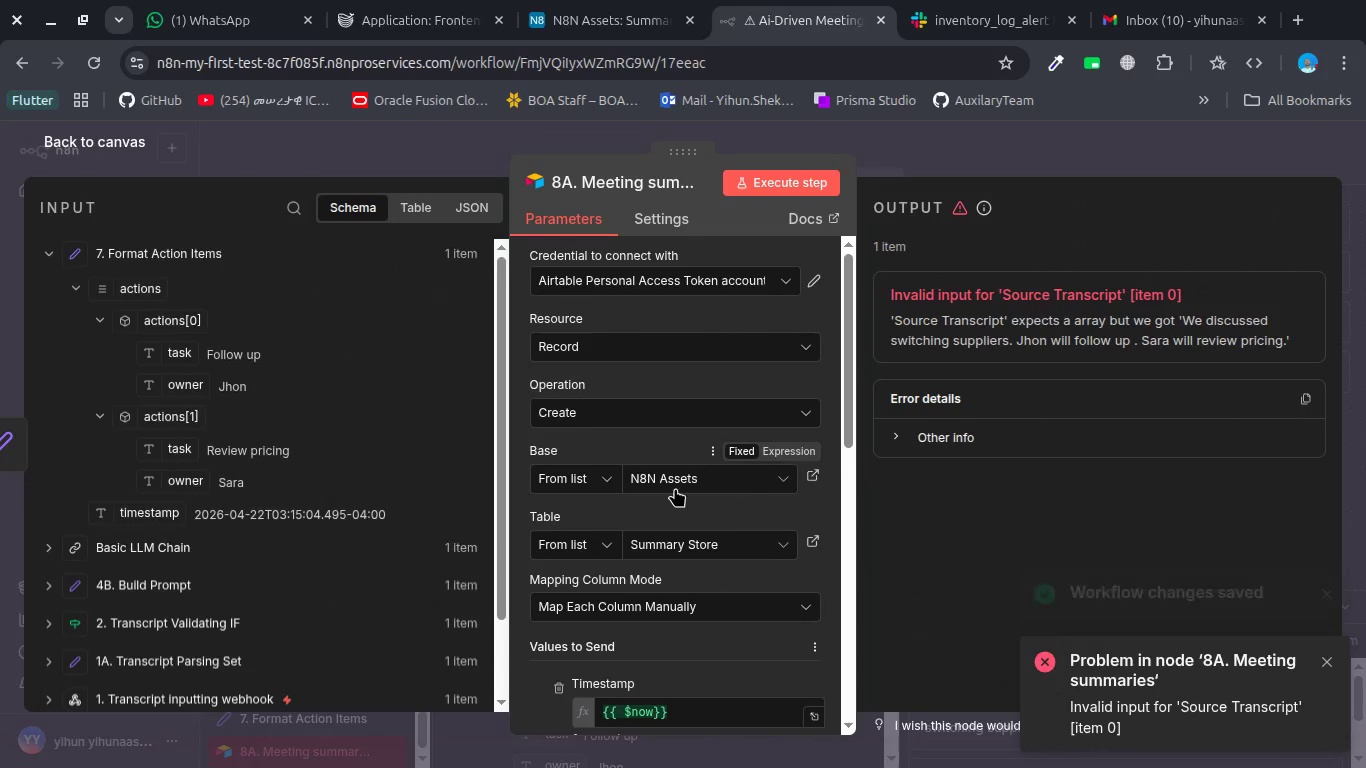 
scroll: coordinate [711, 514], scroll_direction: down, amount: 2.0
 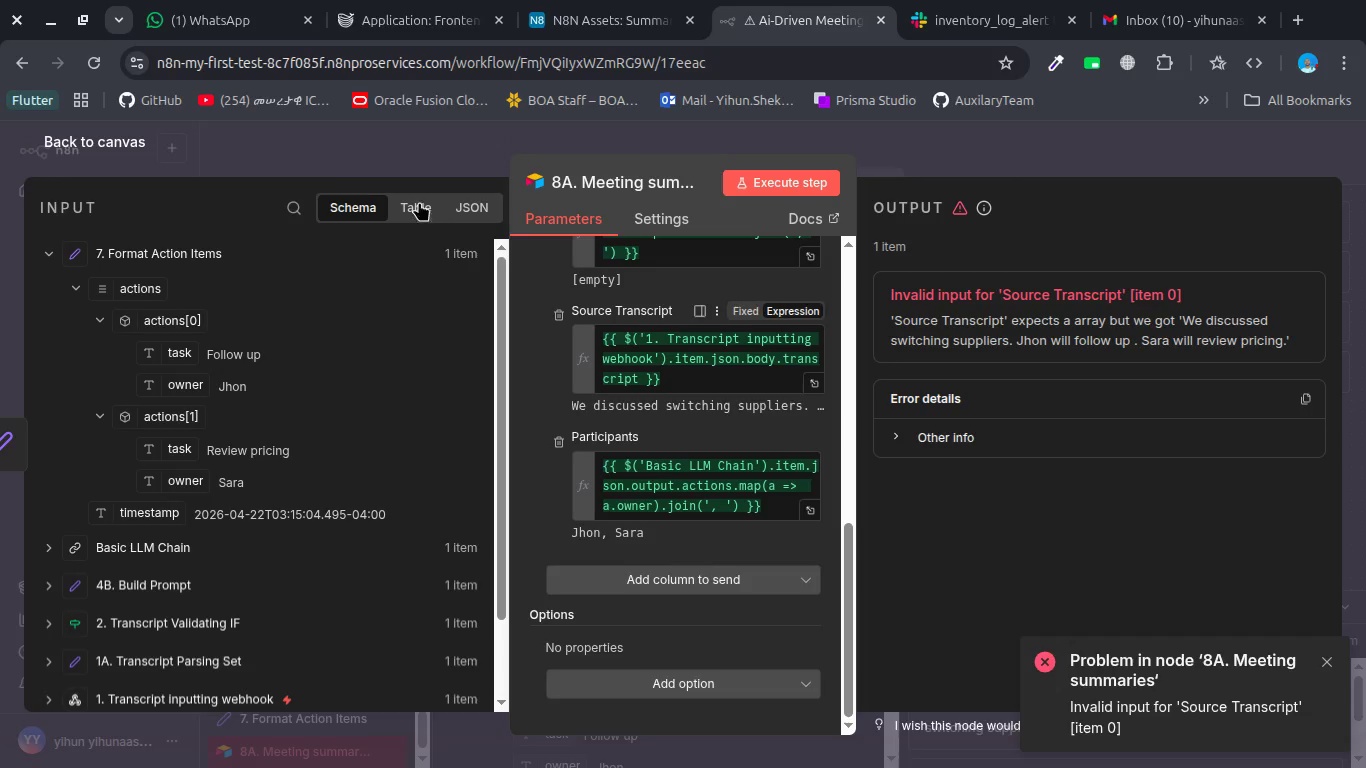 
left_click([744, 178])
 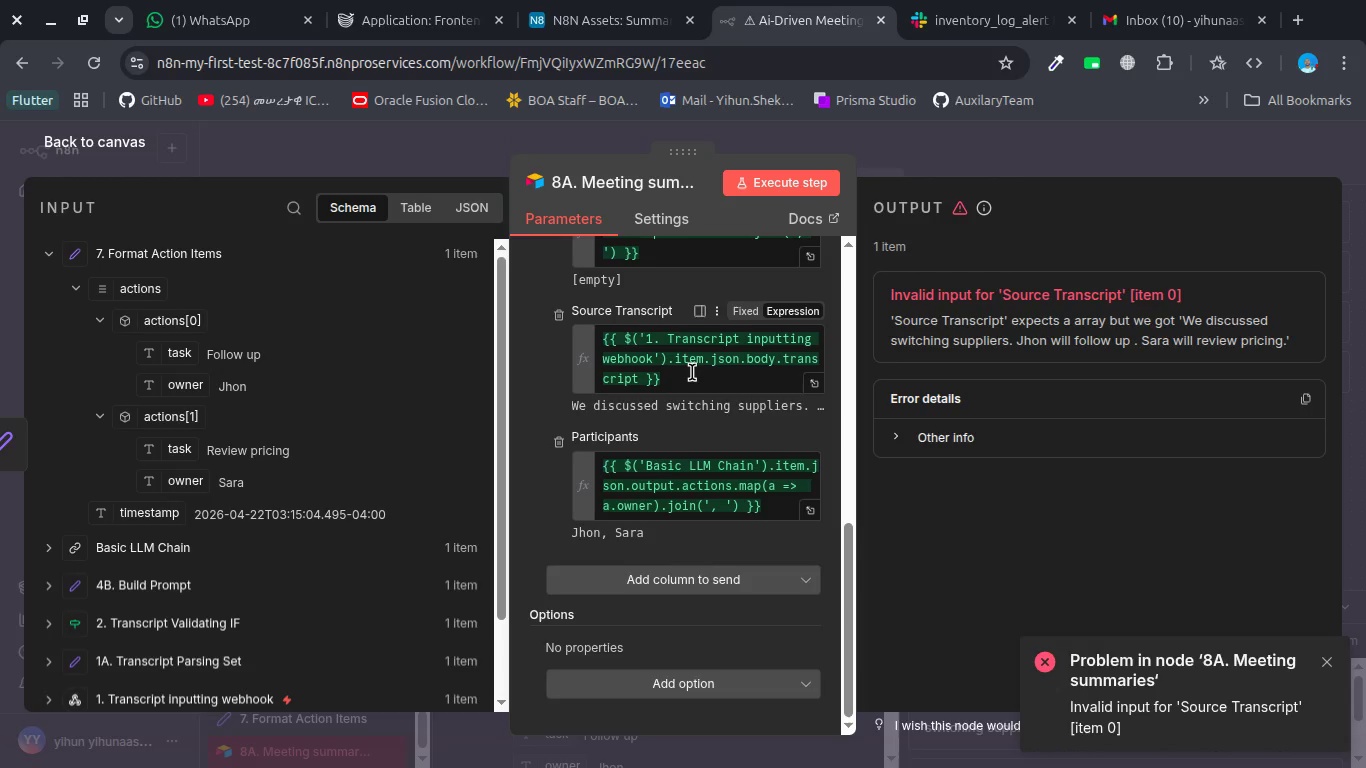 
wait(7.59)
 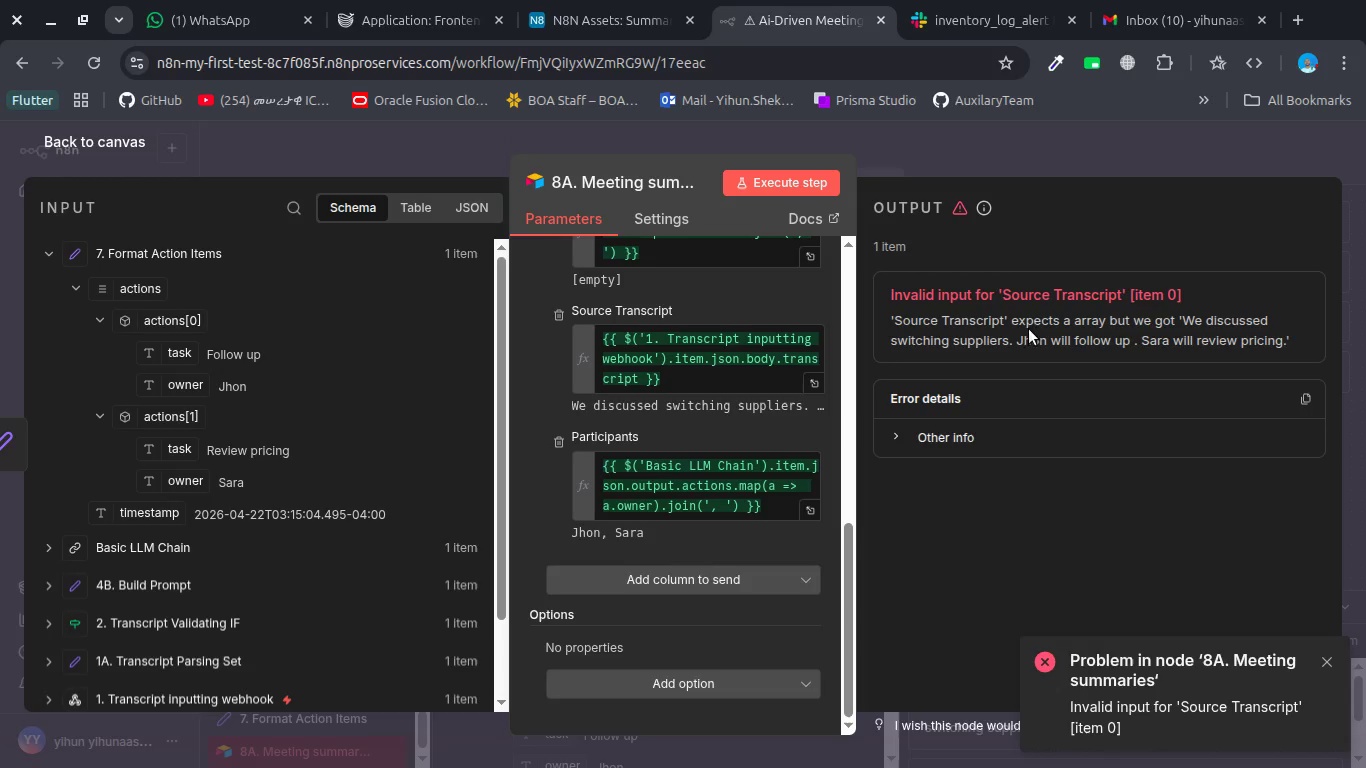 
left_click([692, 386])
 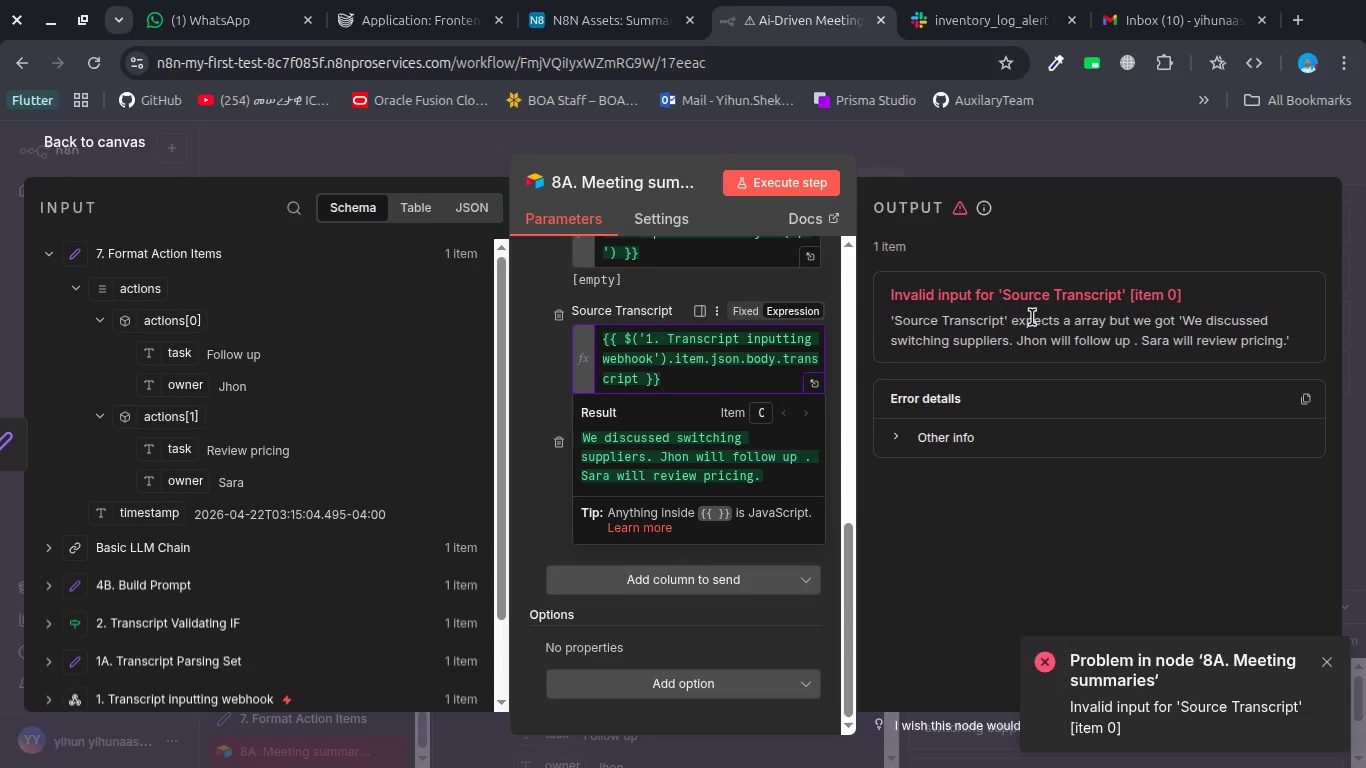 
left_click([971, 435])
 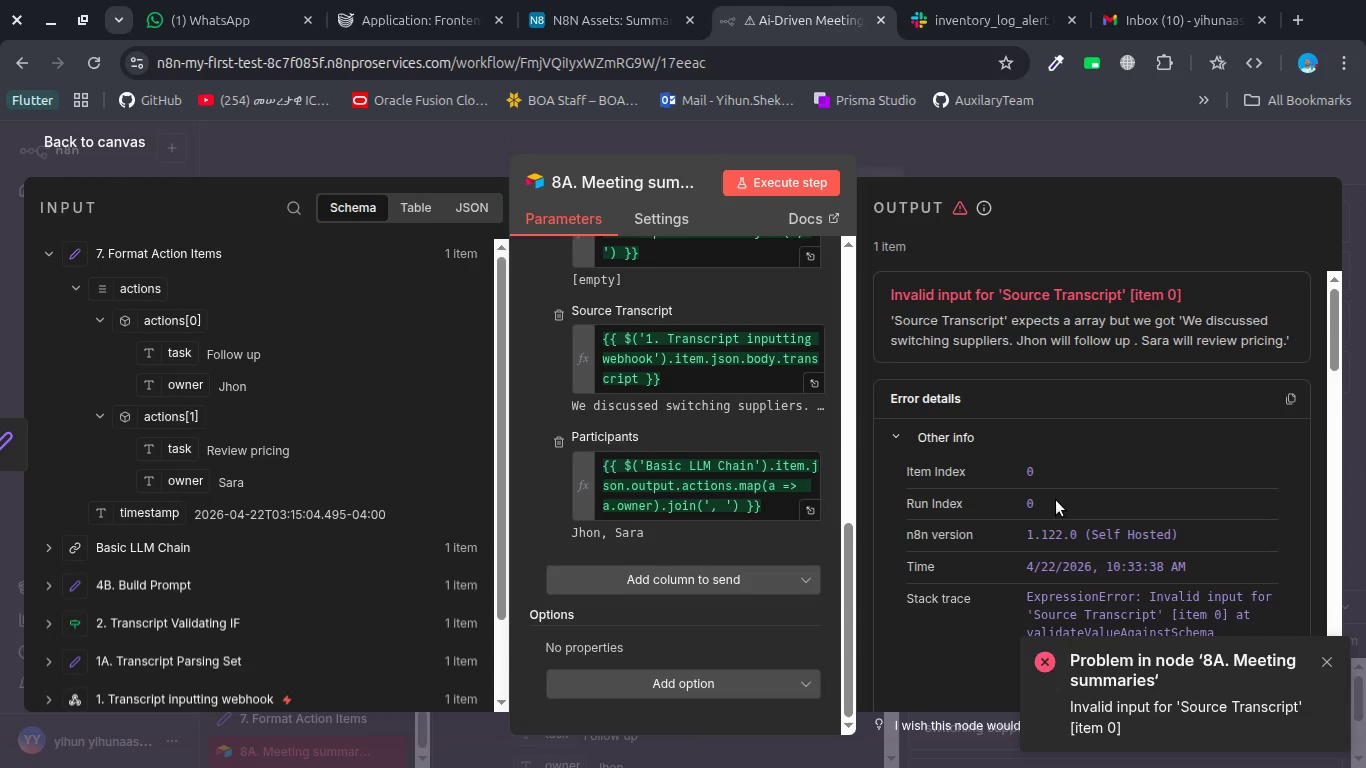 
scroll: coordinate [1056, 500], scroll_direction: down, amount: 5.0
 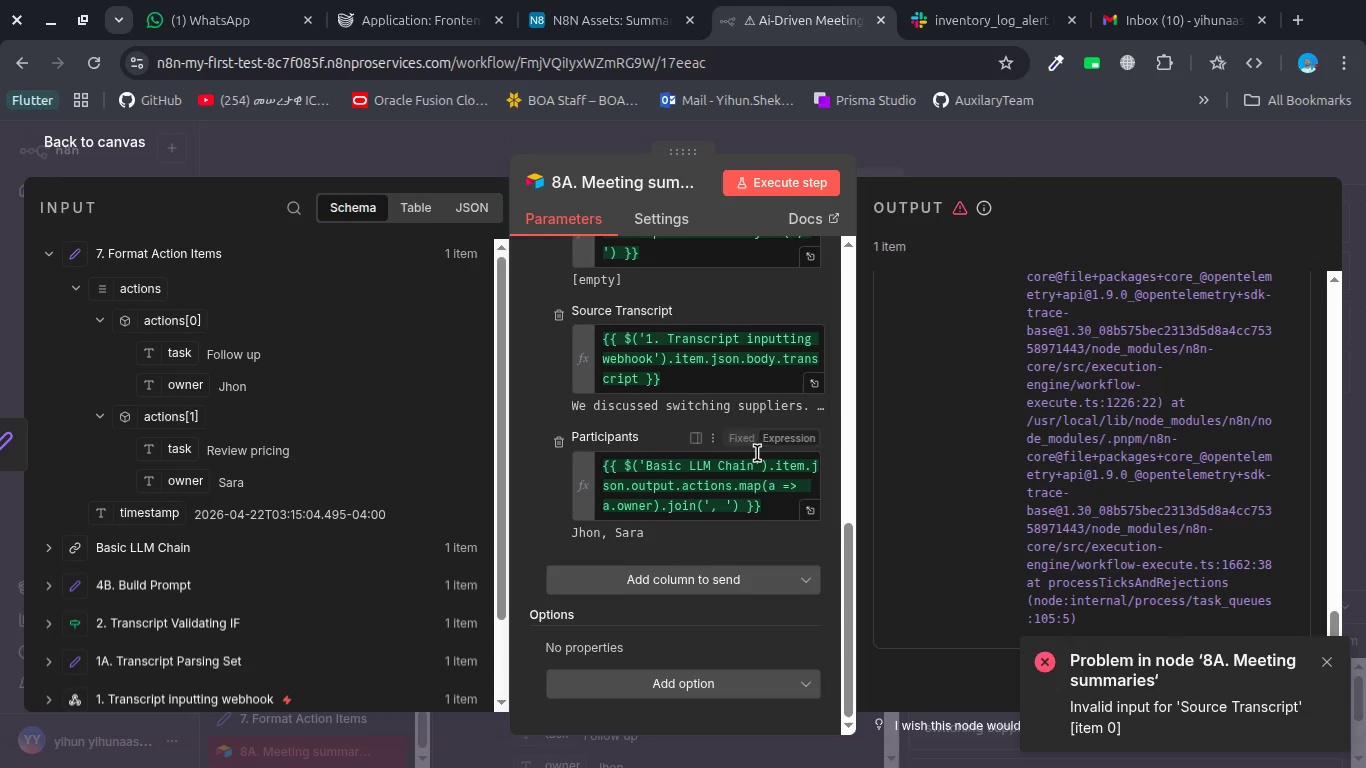 
left_click([212, 610])
 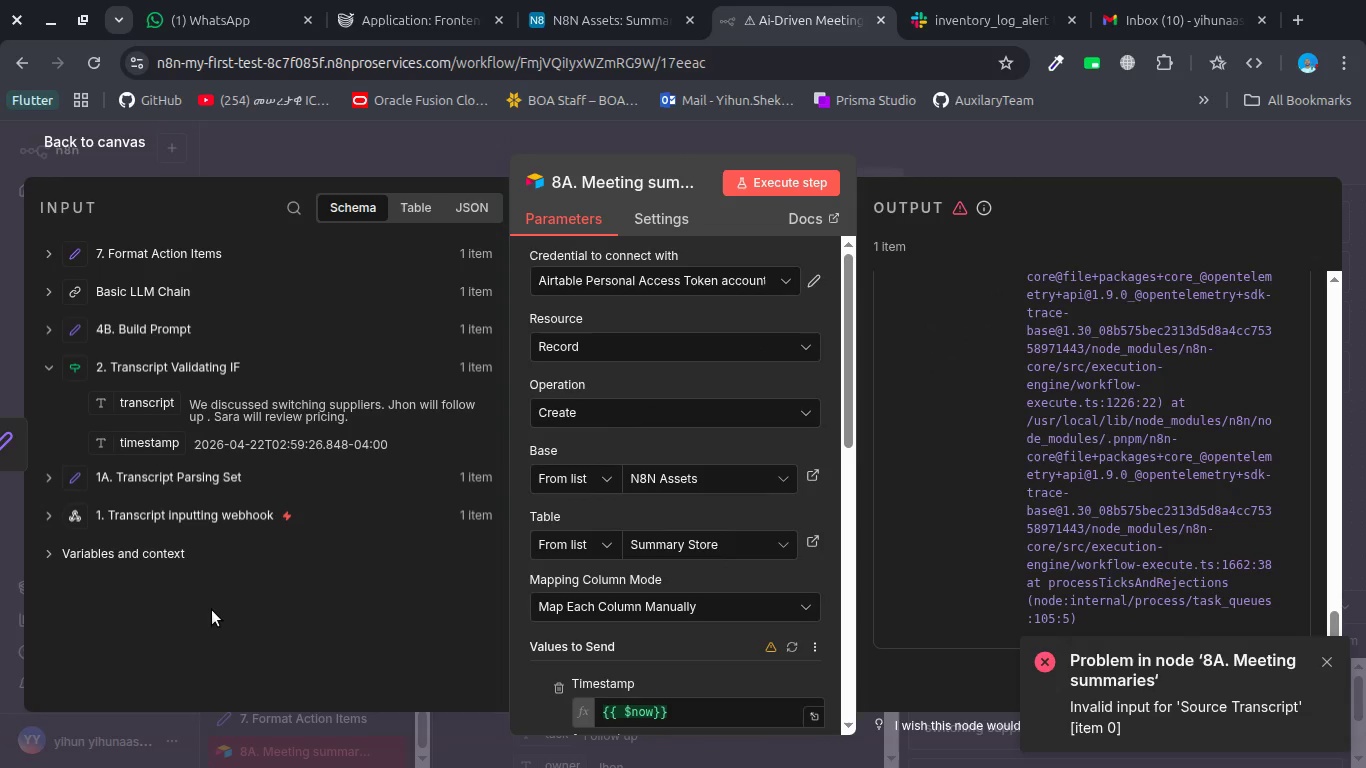 
scroll: coordinate [757, 453], scroll_direction: up, amount: 8.0
 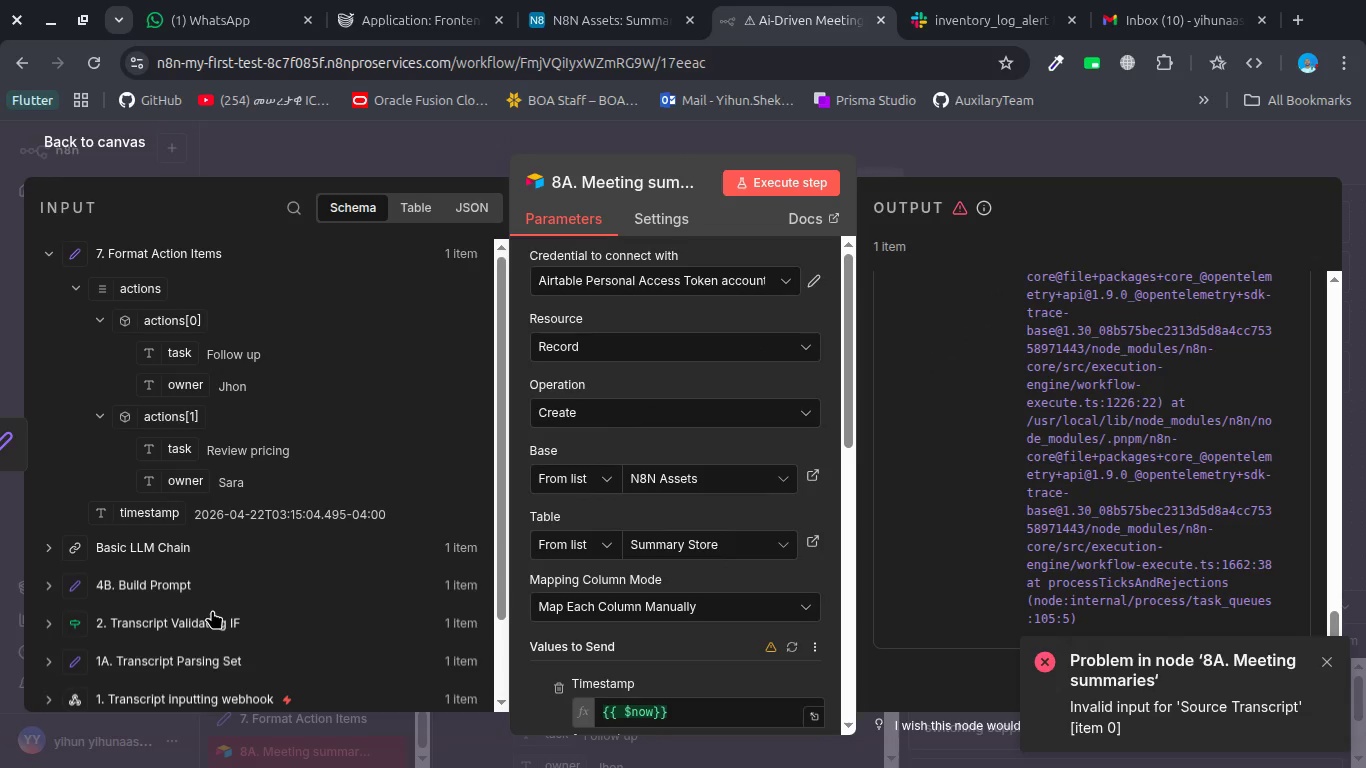 
scroll: coordinate [212, 610], scroll_direction: down, amount: 2.0
 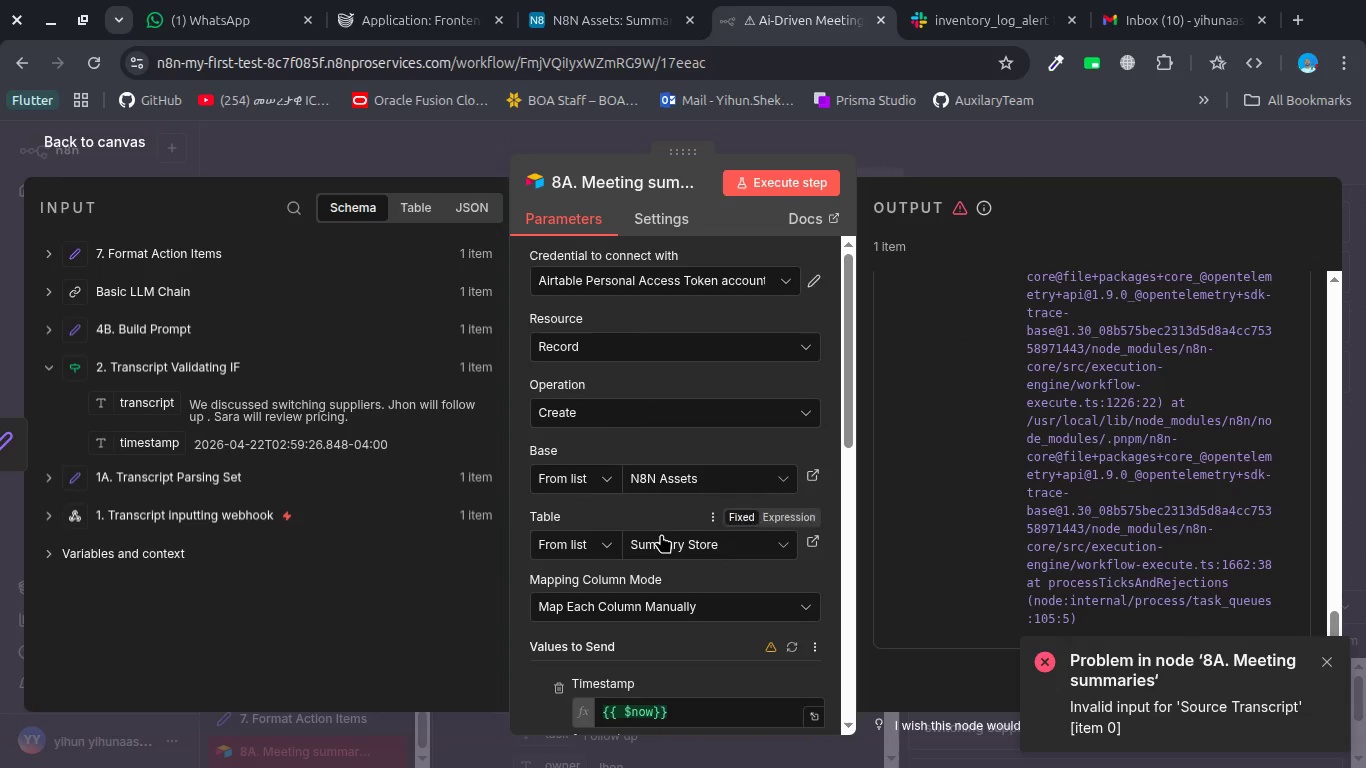 
left_click([671, 496])
 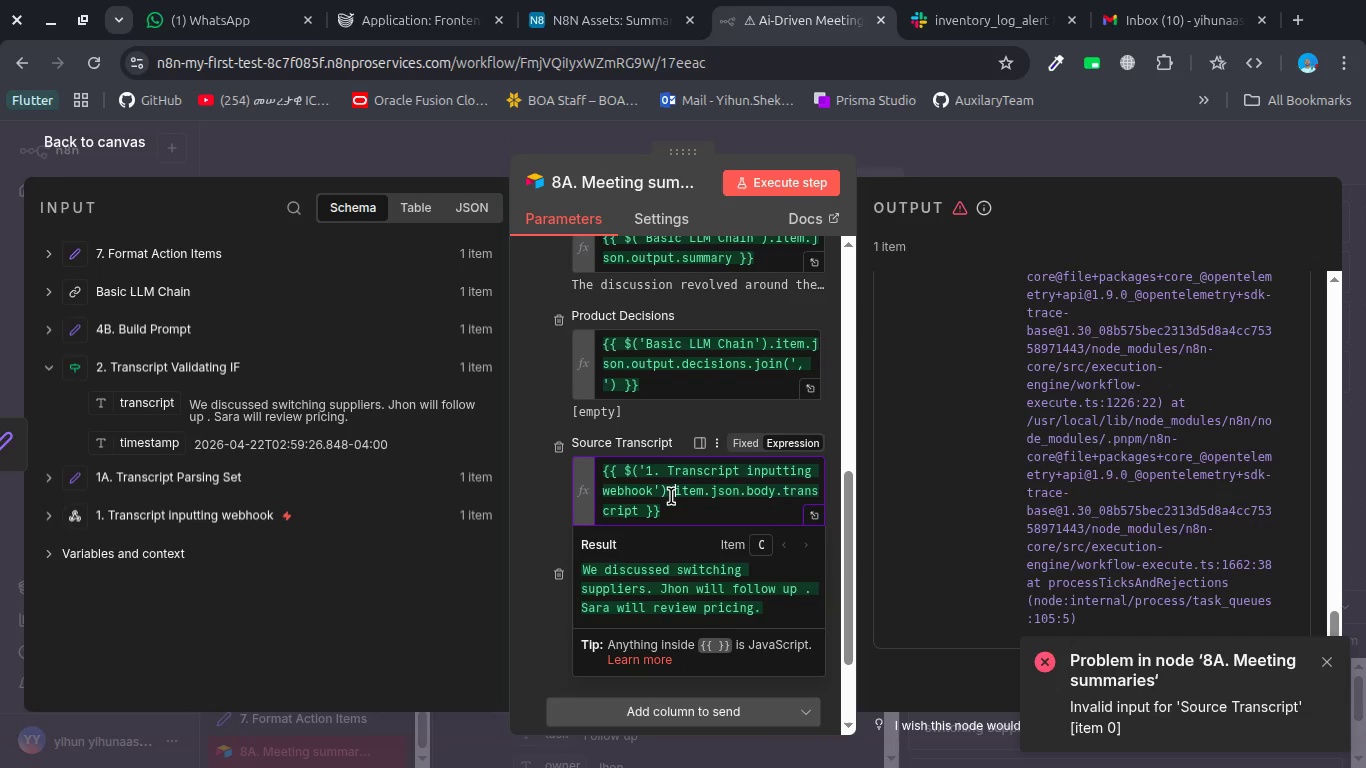 
scroll: coordinate [671, 443], scroll_direction: down, amount: 5.0
 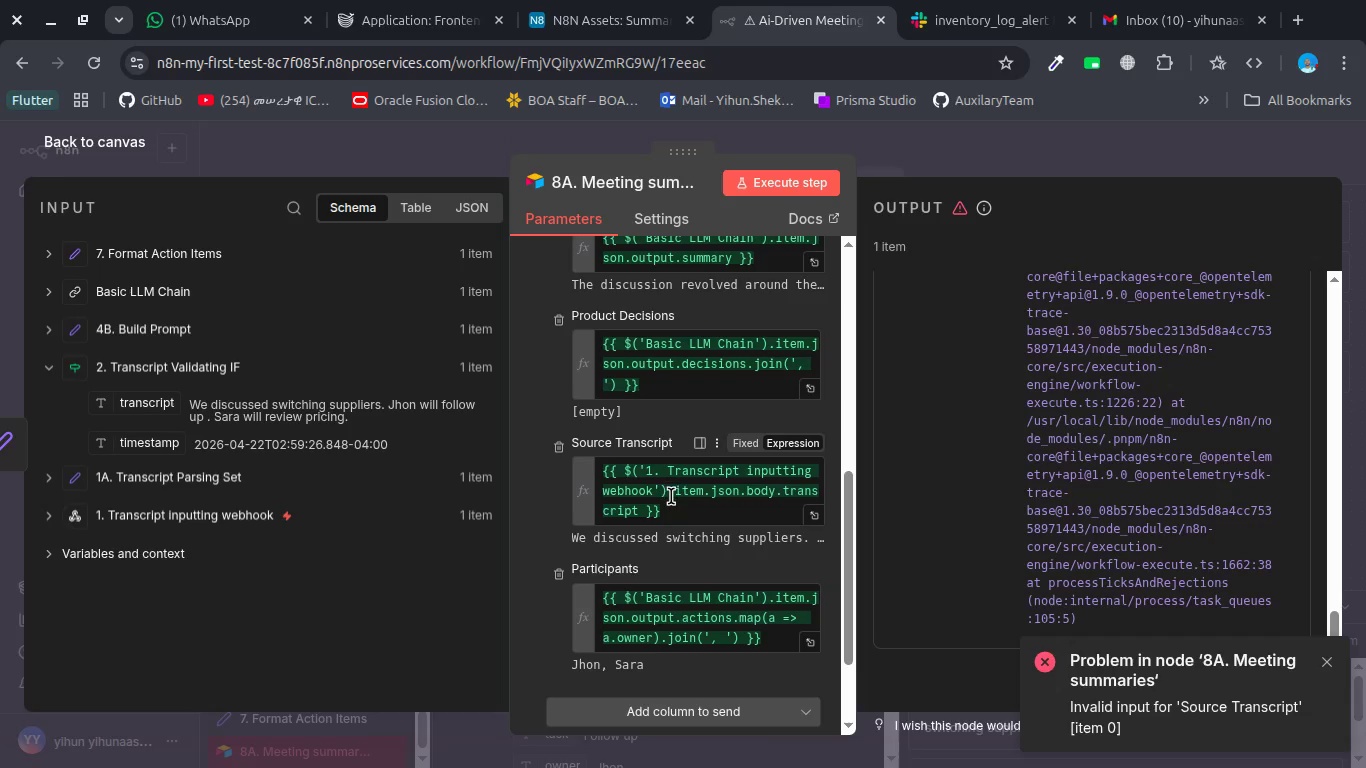 
key(Control+A)
 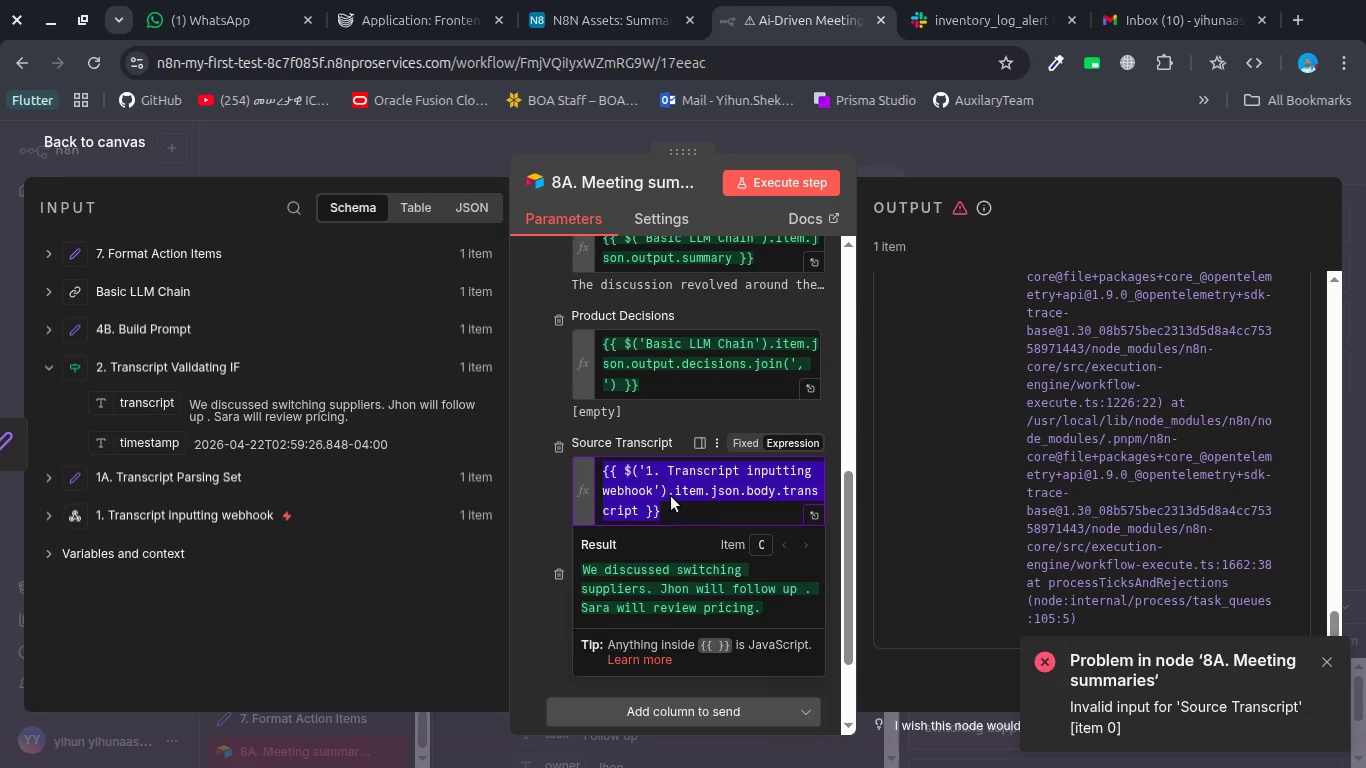 
key(Backspace)
 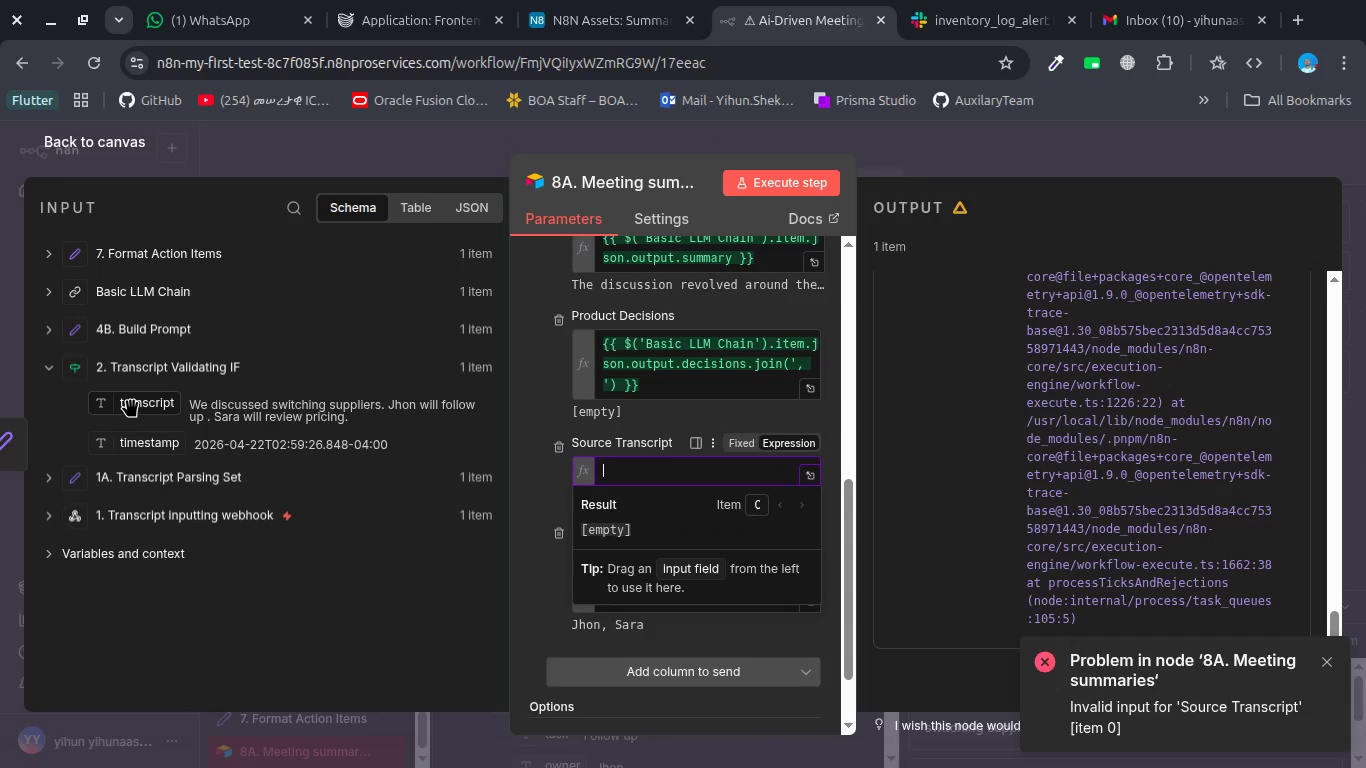 
left_click_drag(start_coordinate=[131, 401], to_coordinate=[614, 464])
 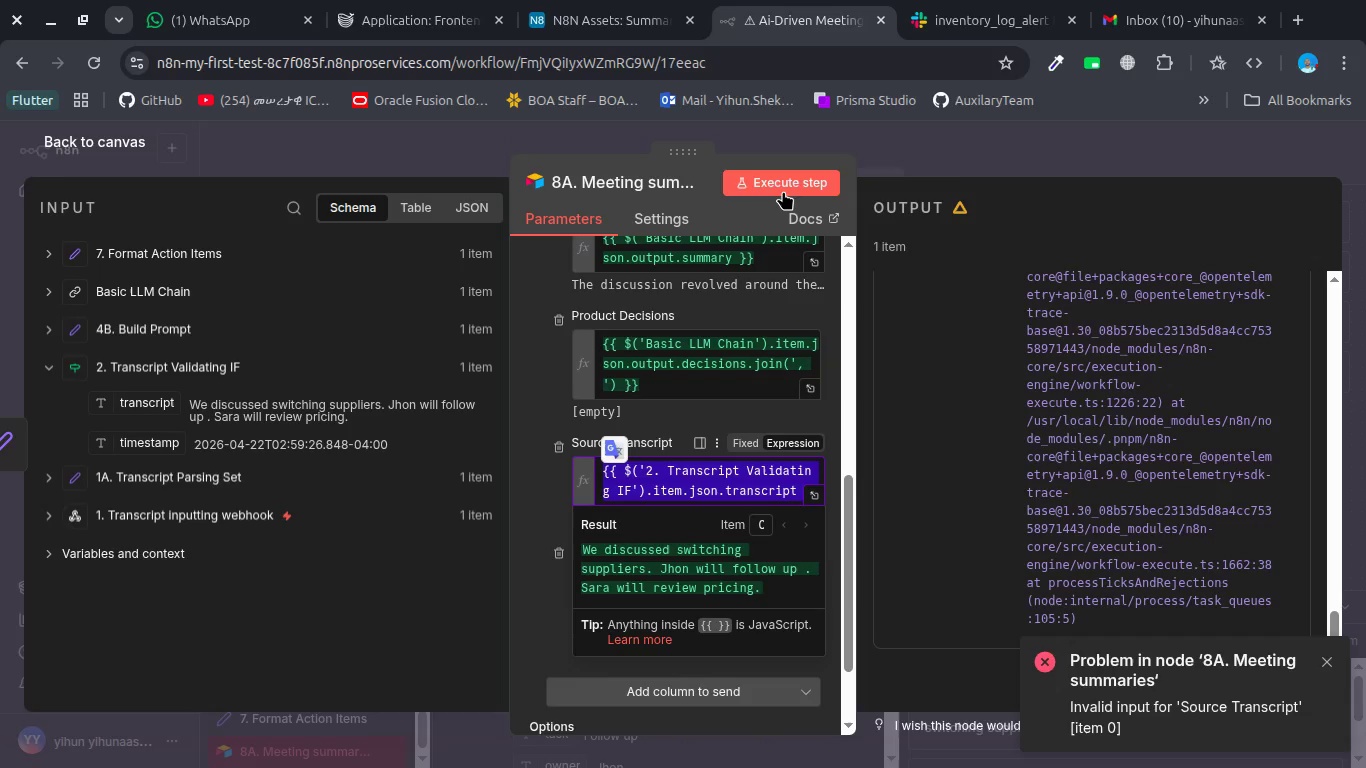 
left_click([781, 179])
 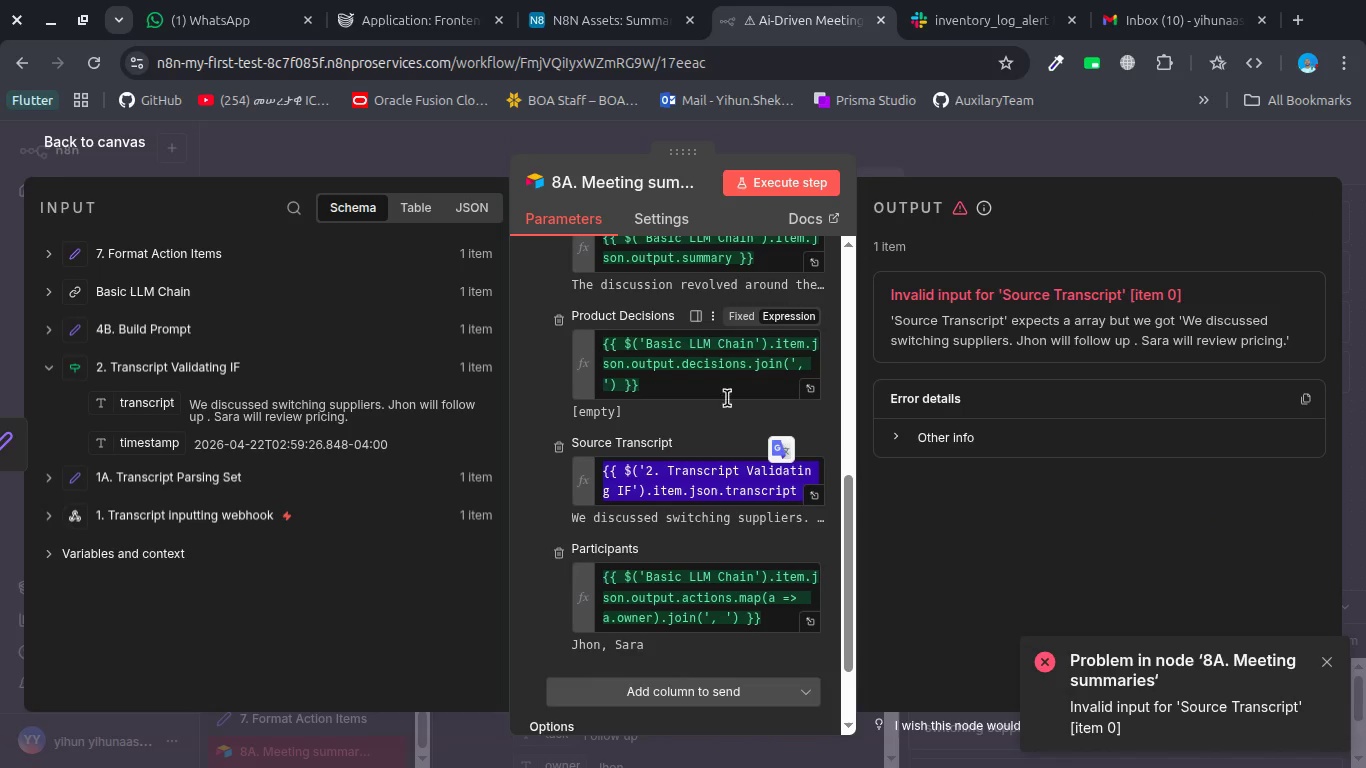 
left_click([794, 499])
 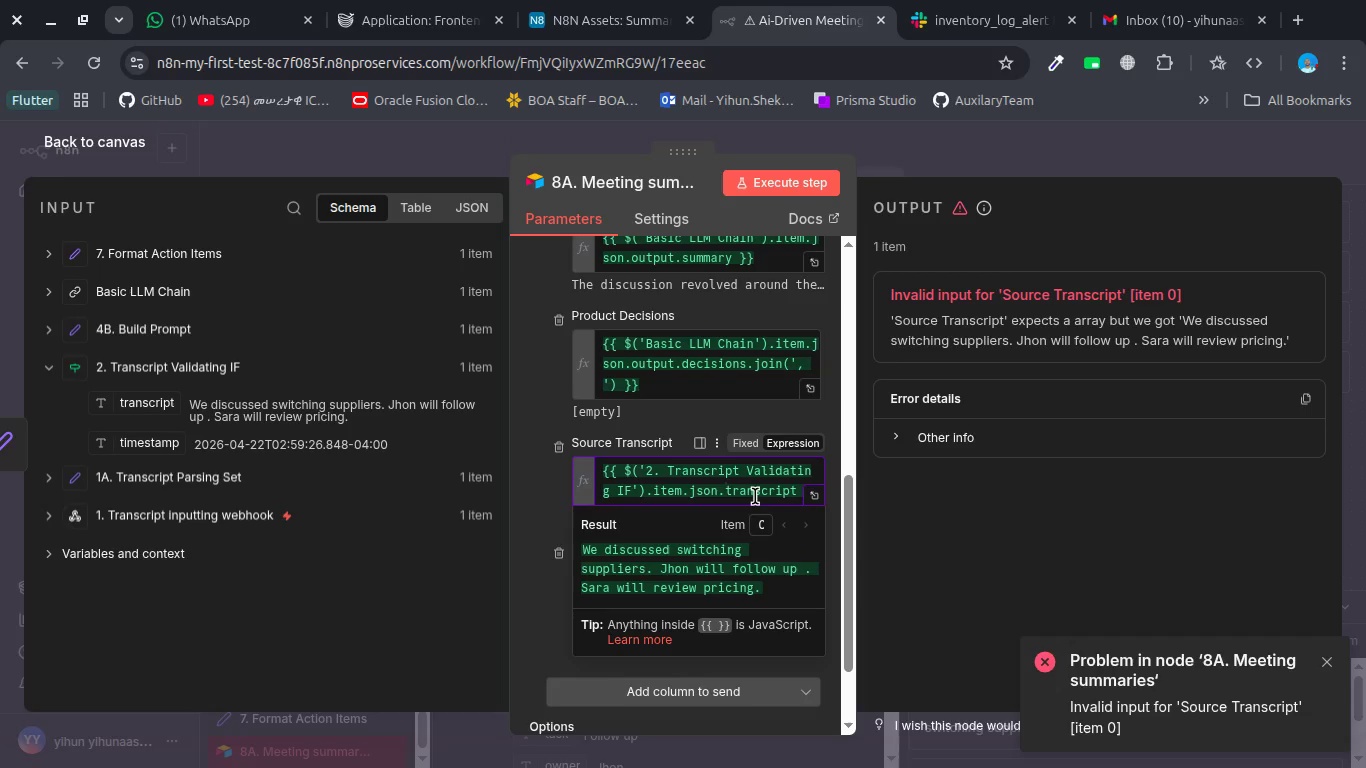 
hold_key(key=ArrowRight, duration=1.0)
 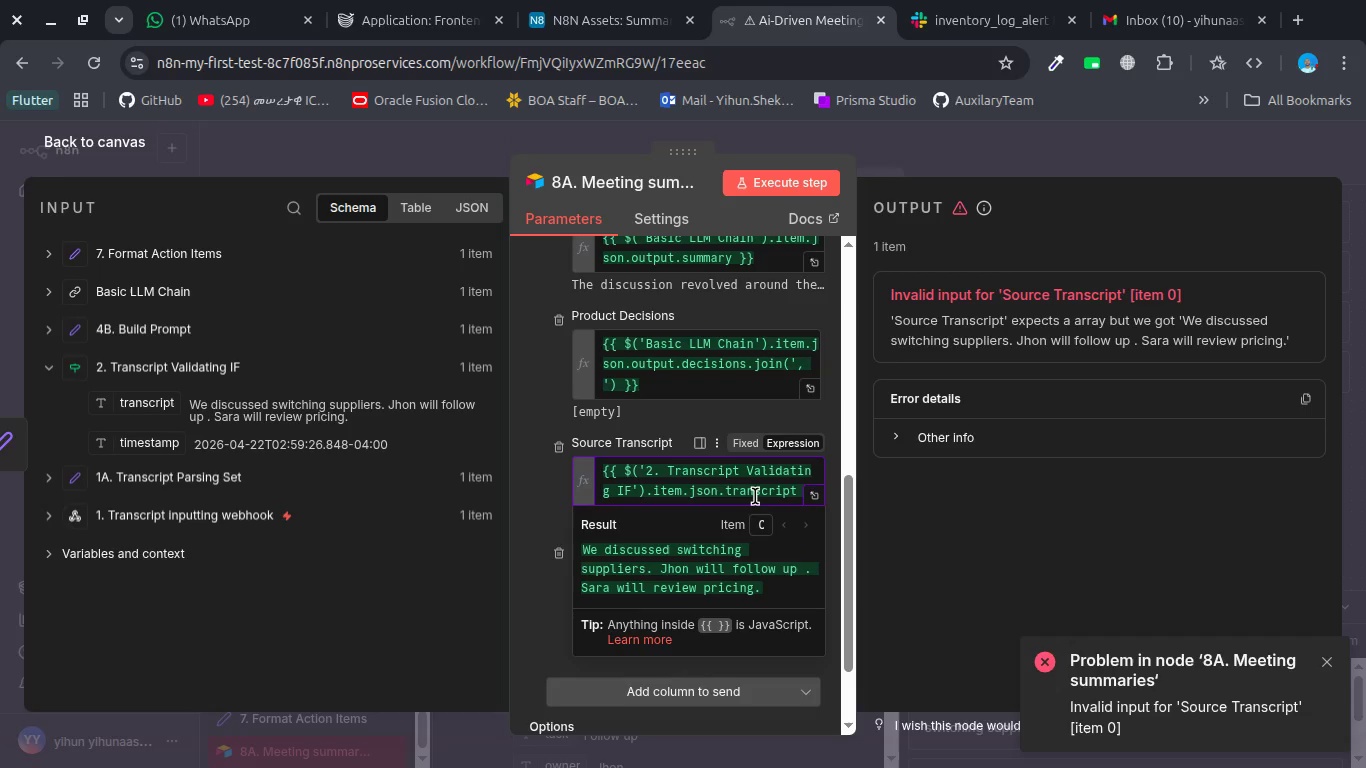 
key(ArrowDown)
 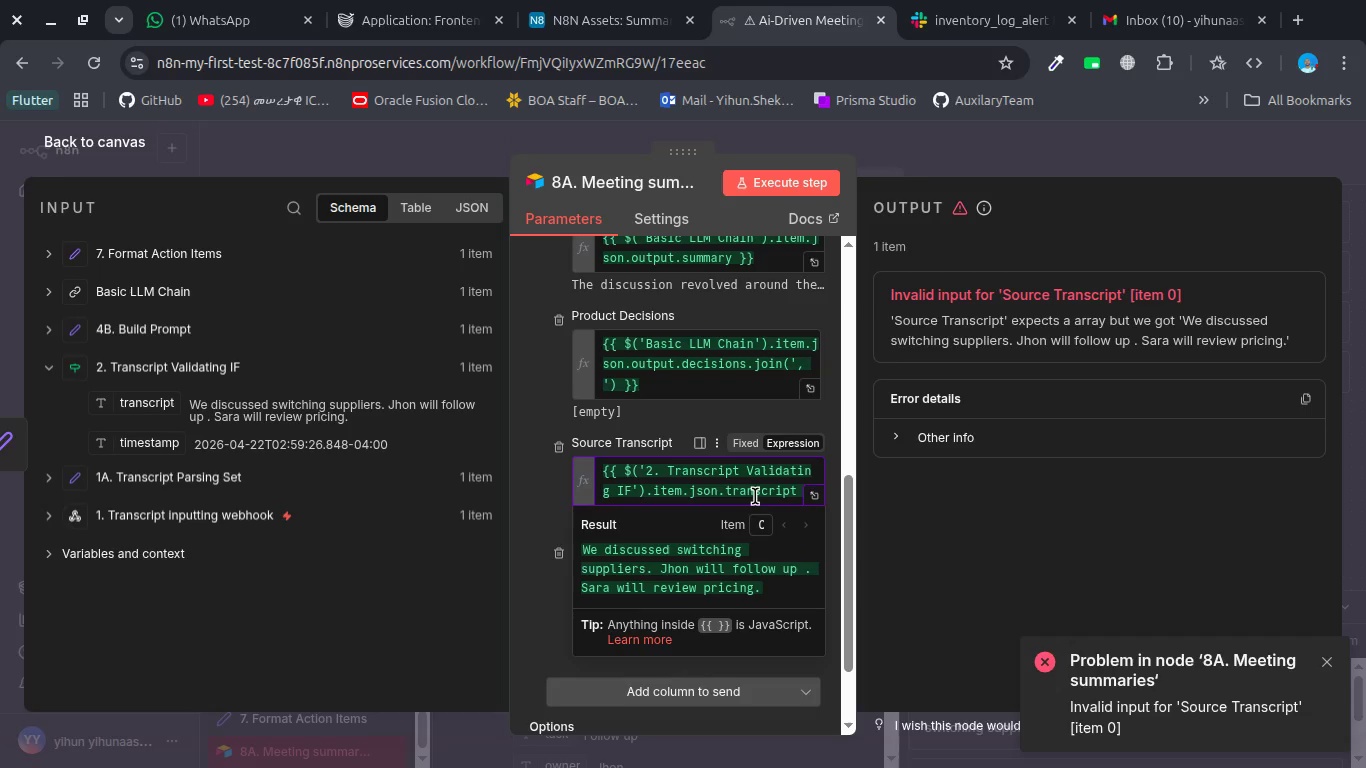 
key(ArrowUp)
 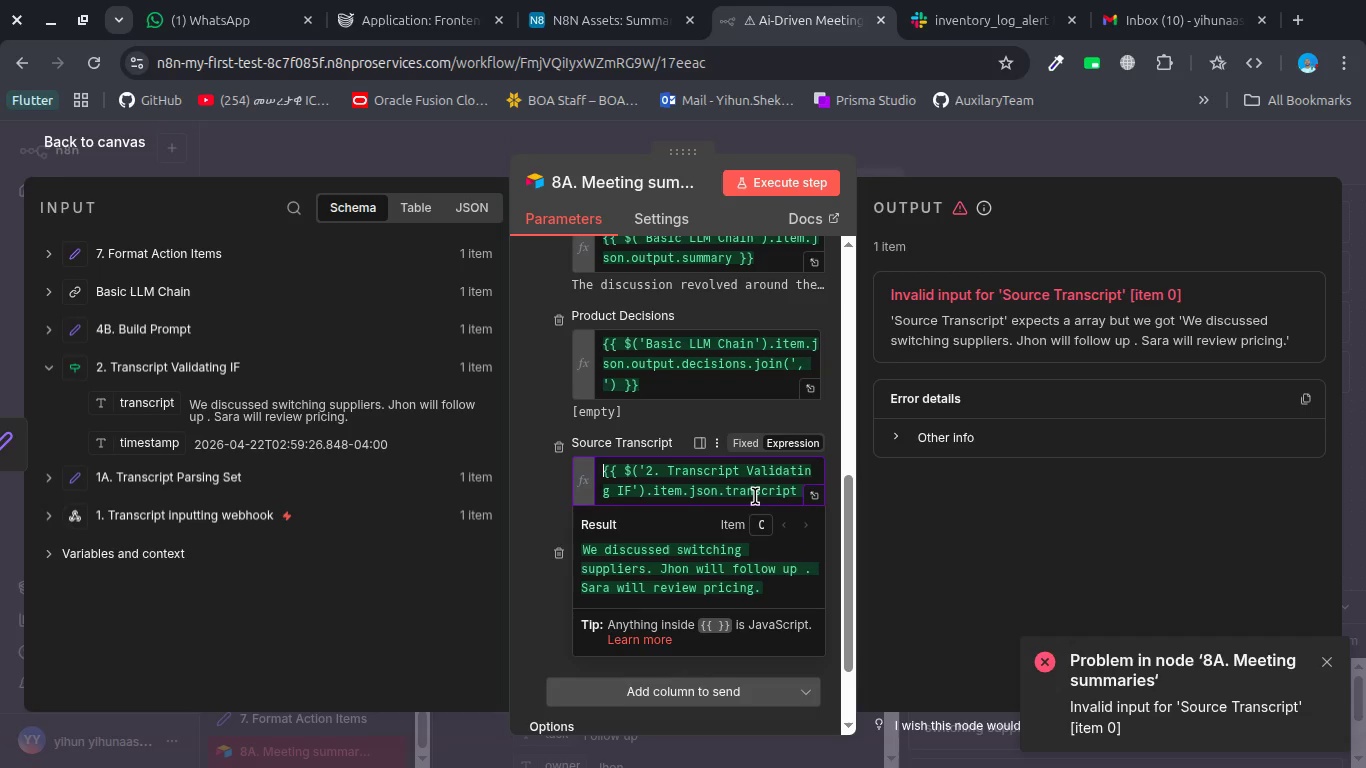 
key(ArrowUp)
 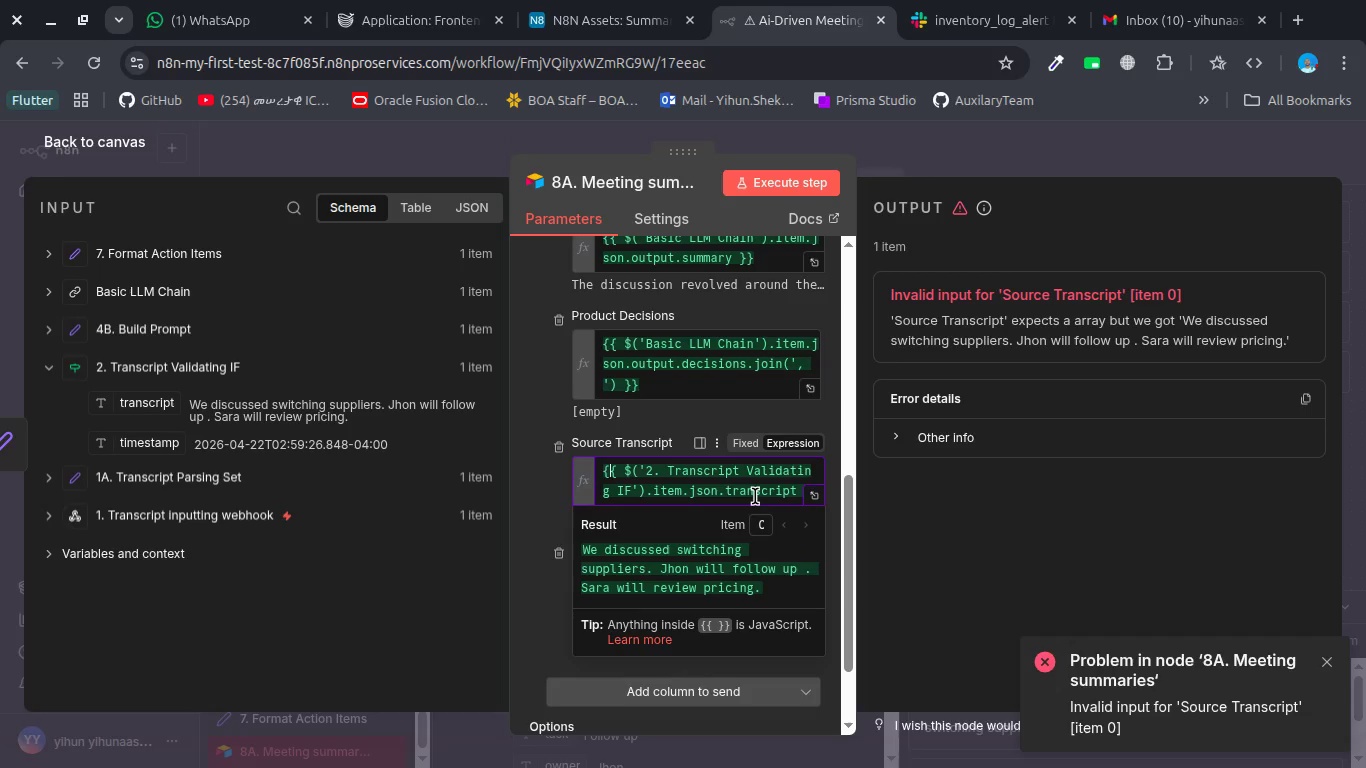 
key(ArrowRight)
 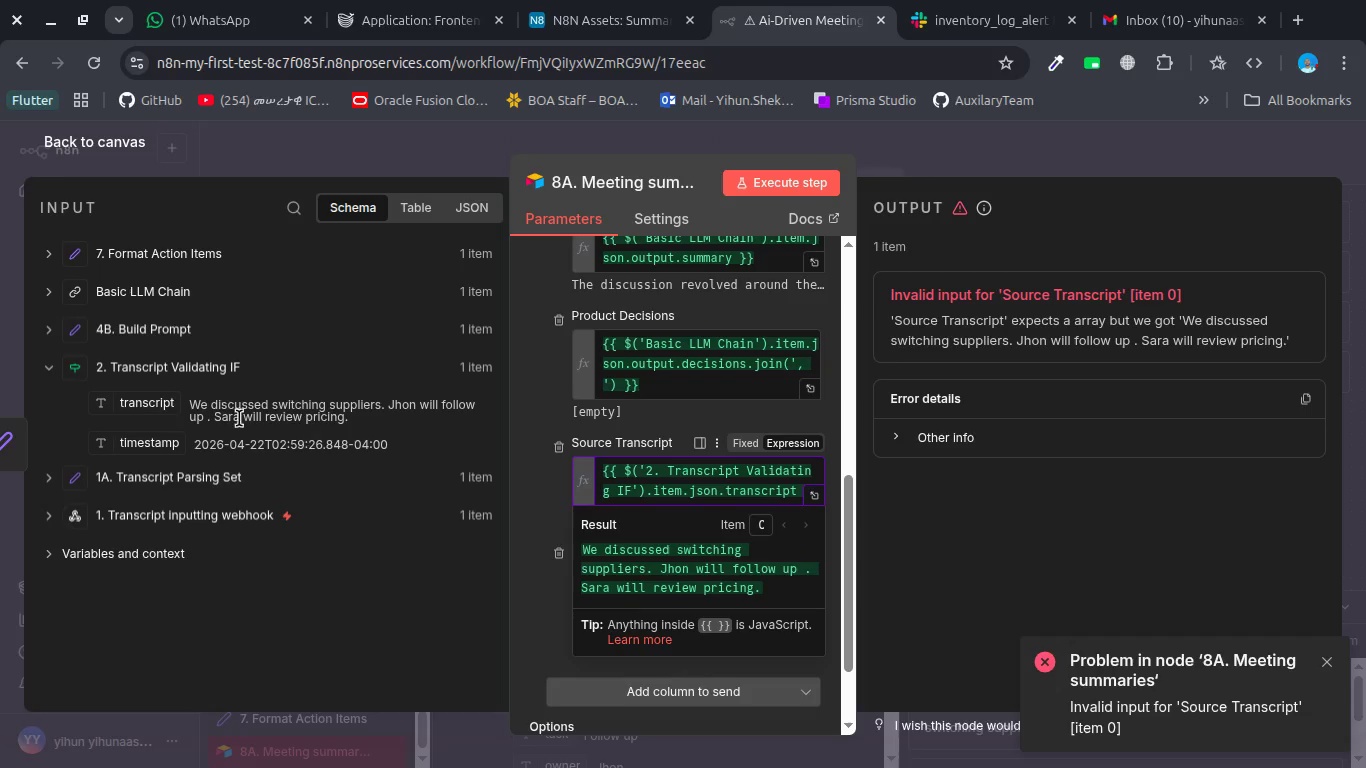 
left_click([143, 332])
 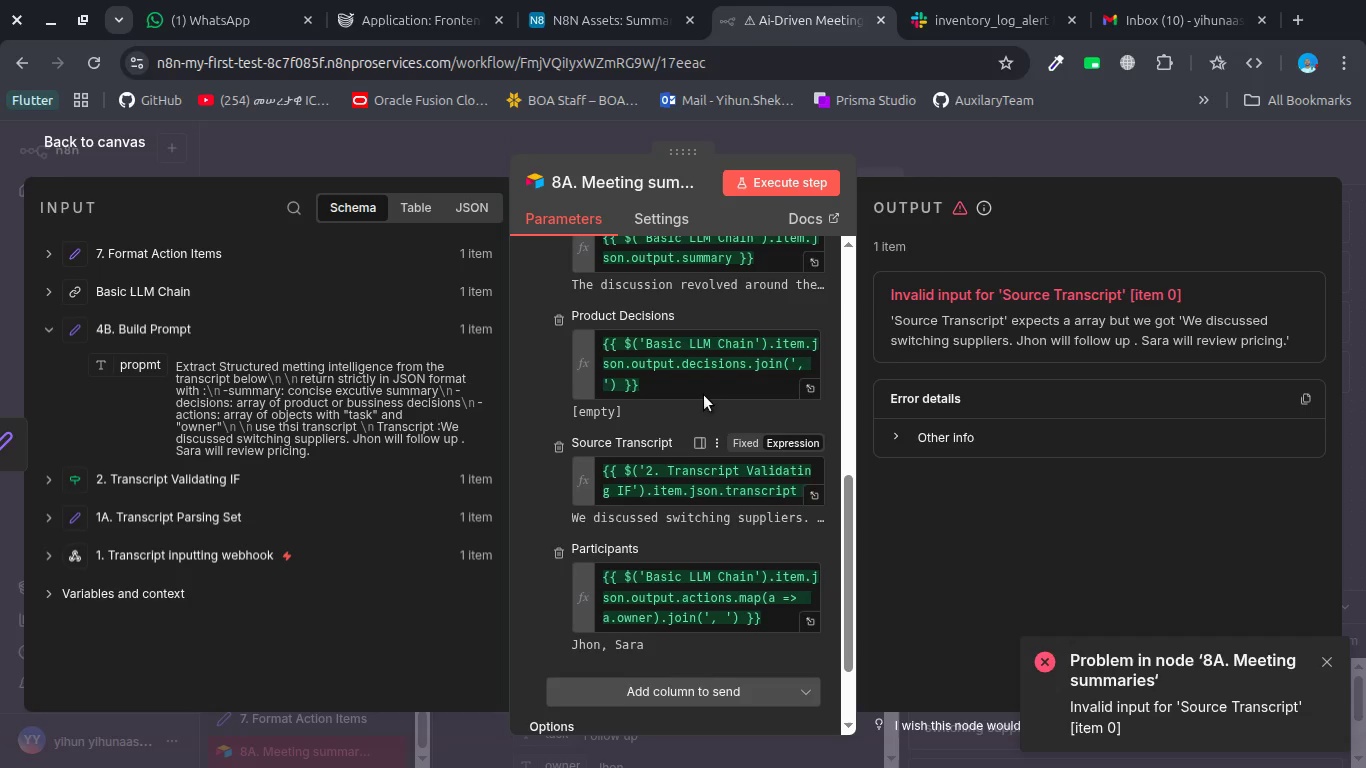 
wait(7.13)
 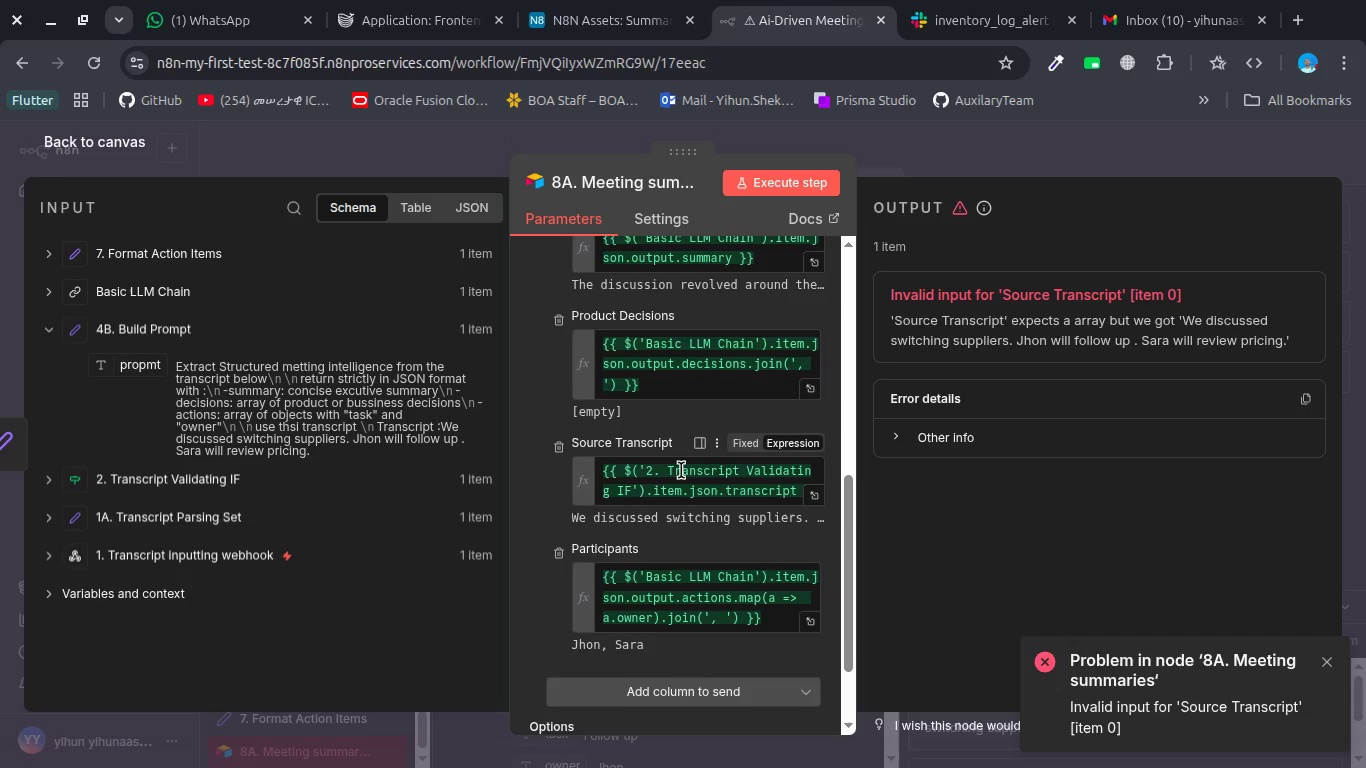 
left_click([577, 35])
 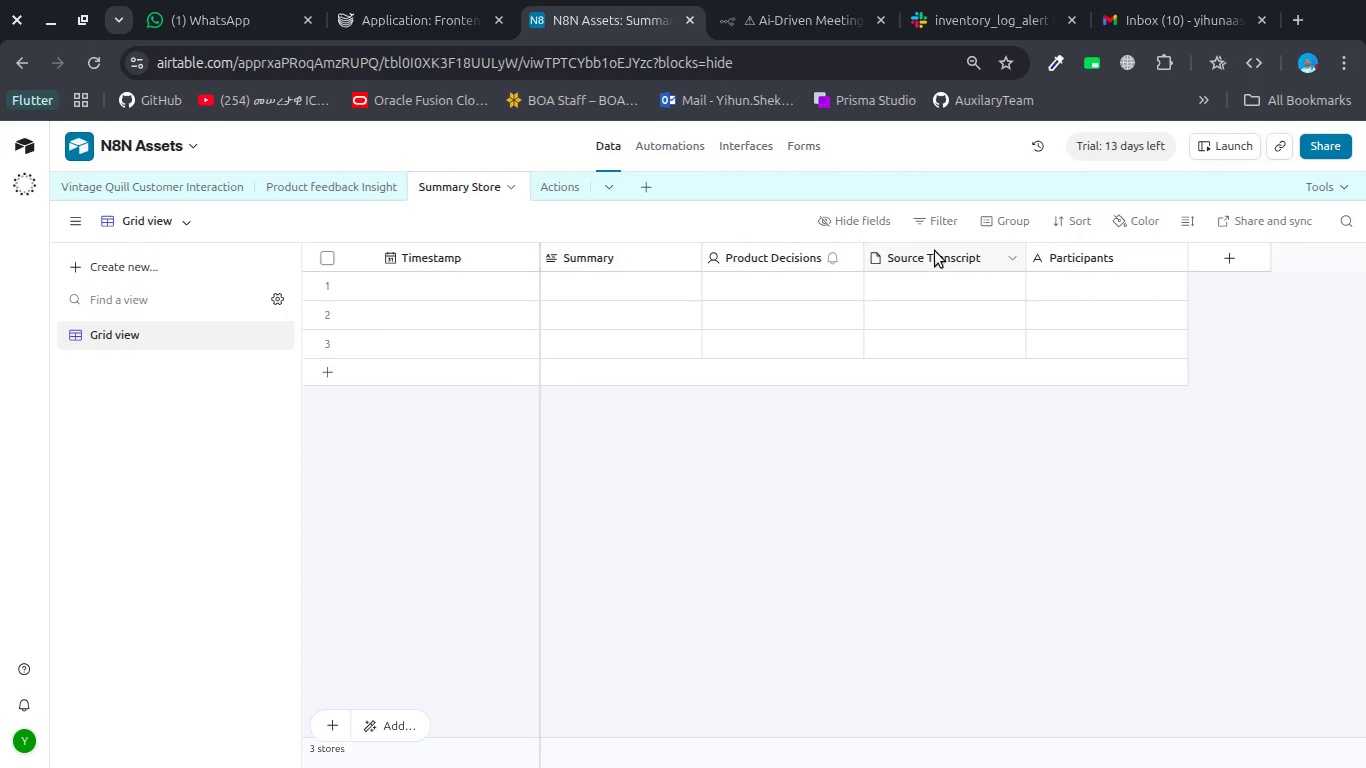 
double_click([935, 251])
 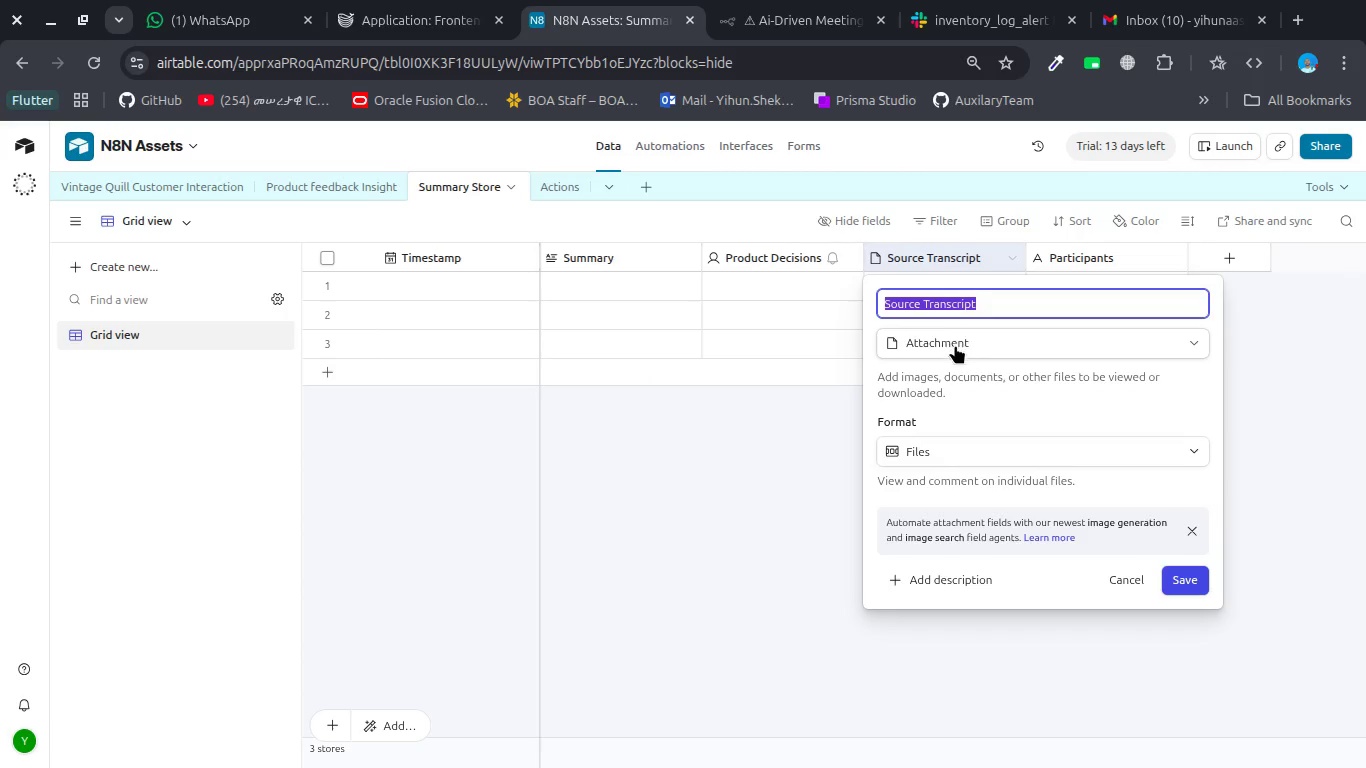 
left_click([955, 345])
 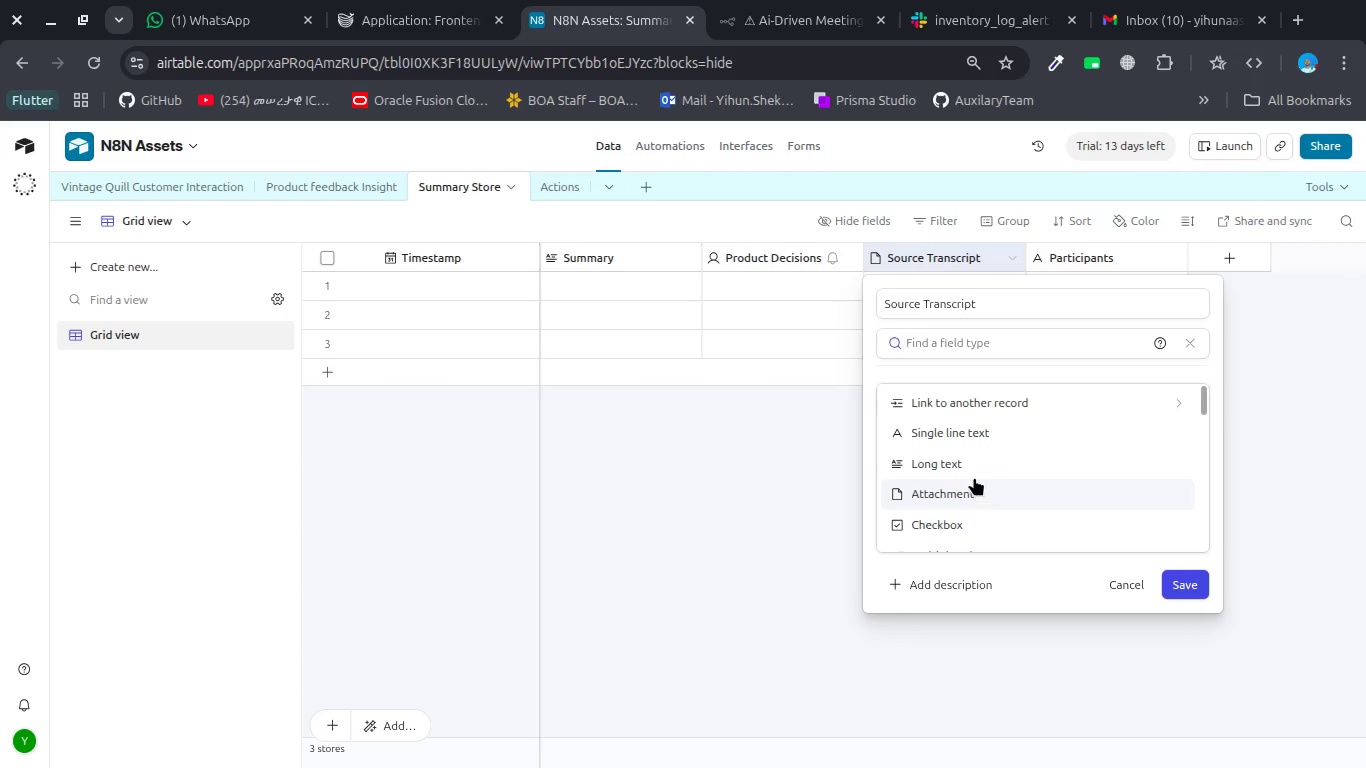 
left_click([968, 450])
 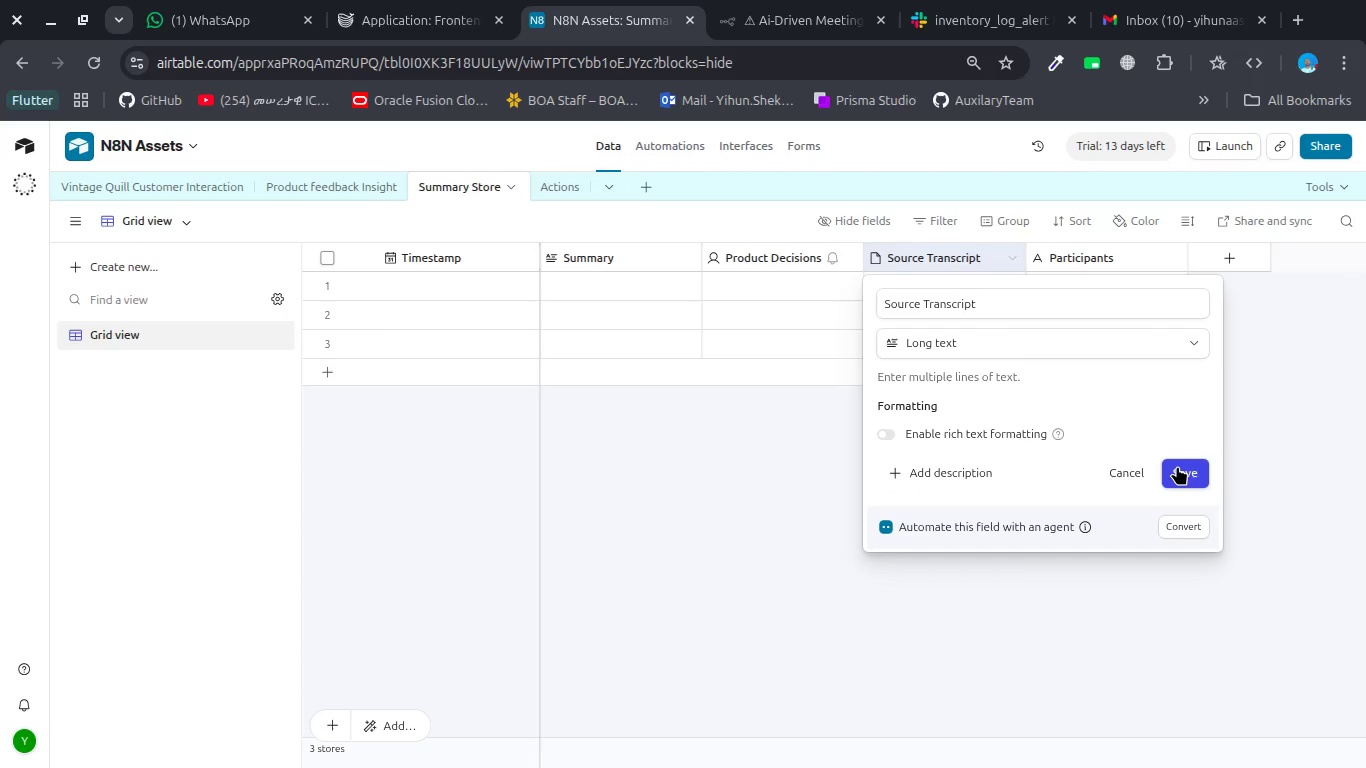 
left_click([1177, 466])
 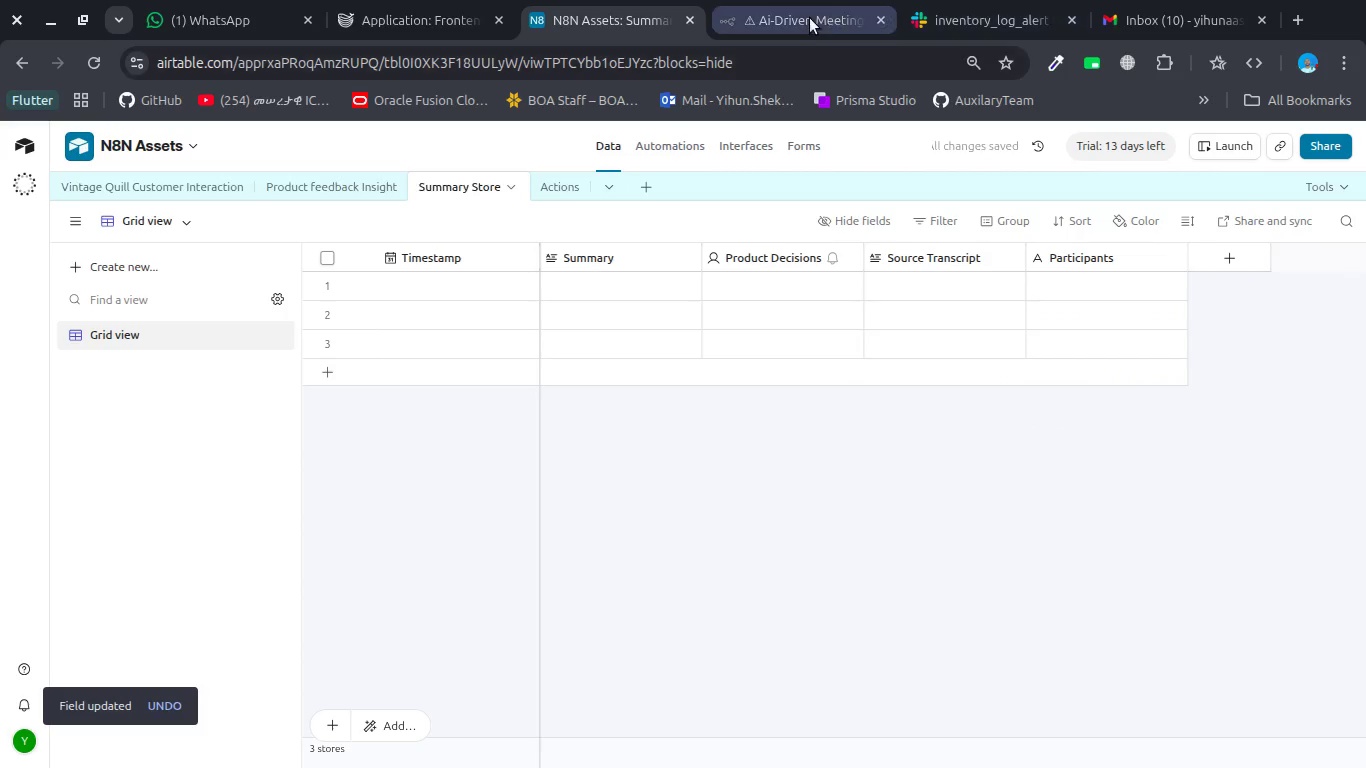 
left_click([809, 18])
 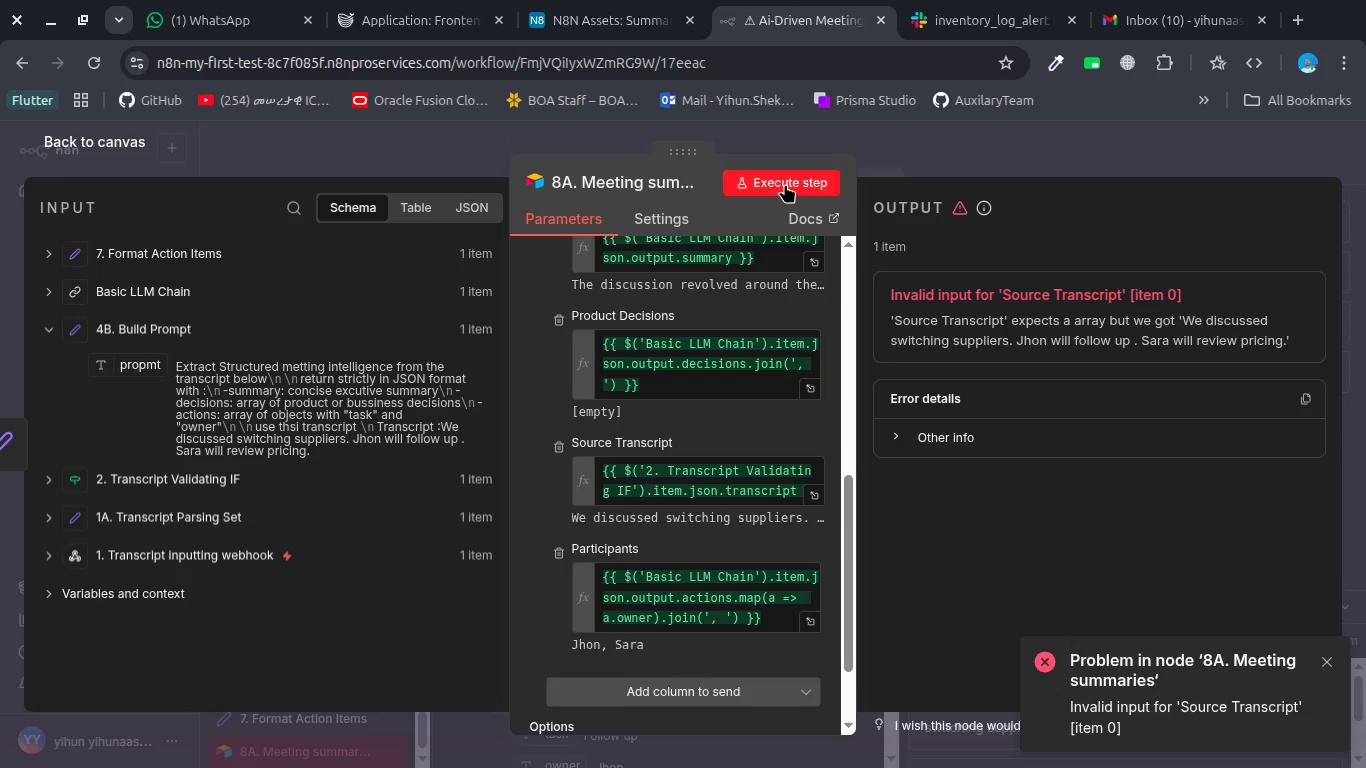 
left_click([785, 184])
 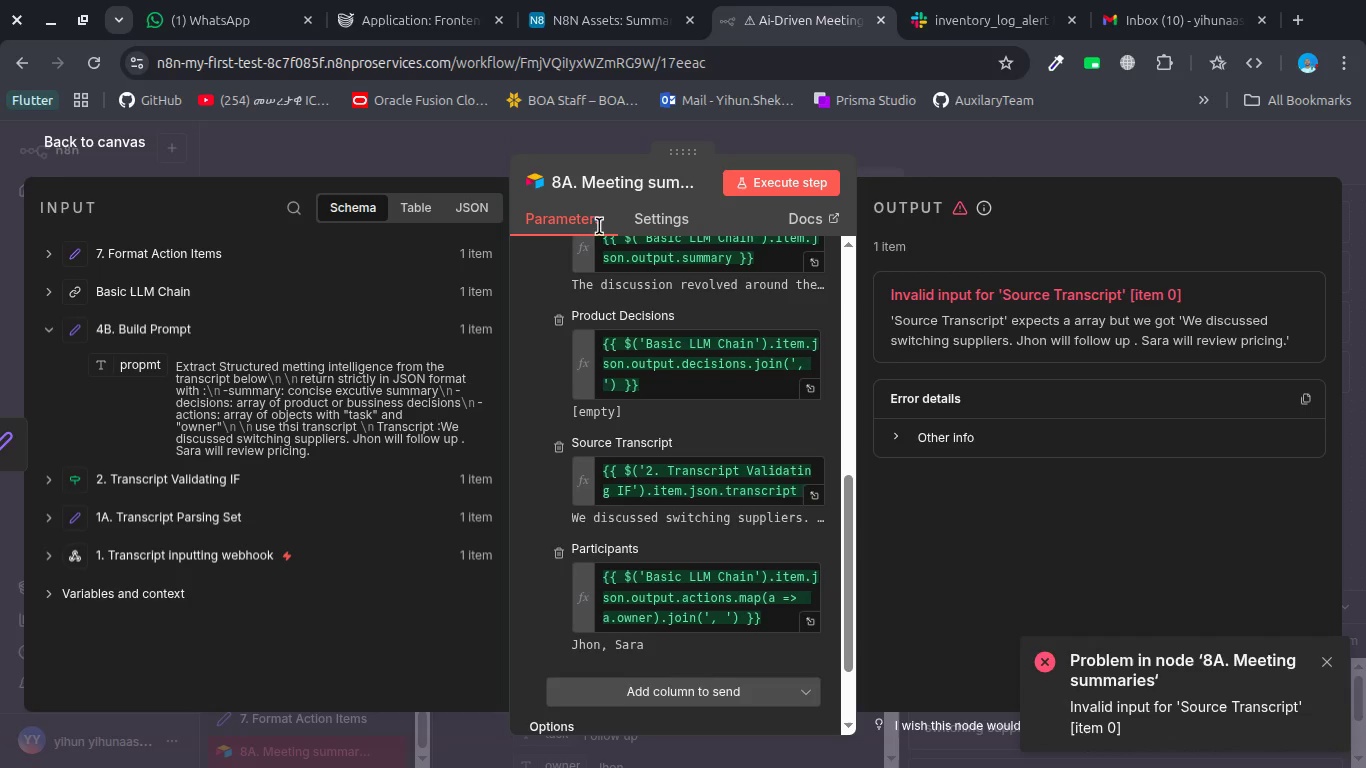 
left_click([464, 154])
 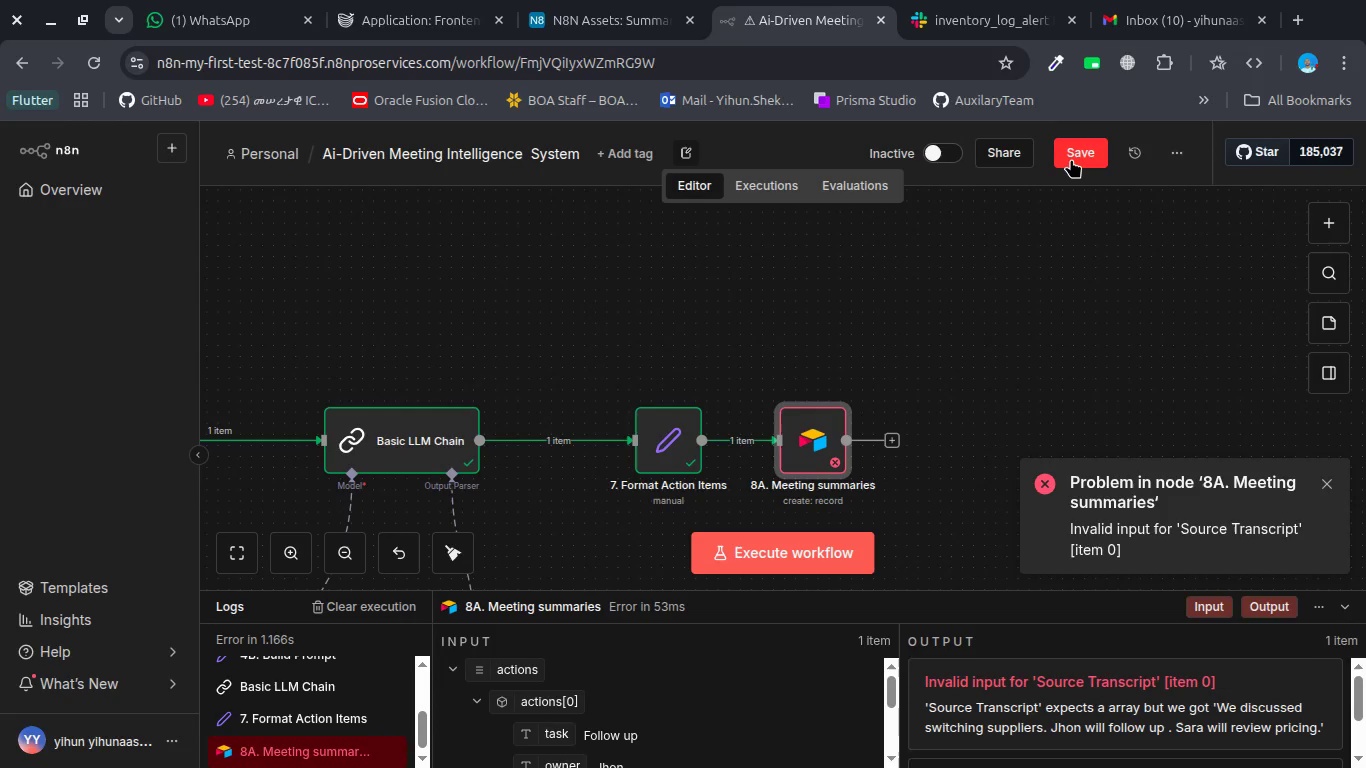 
left_click([1073, 159])
 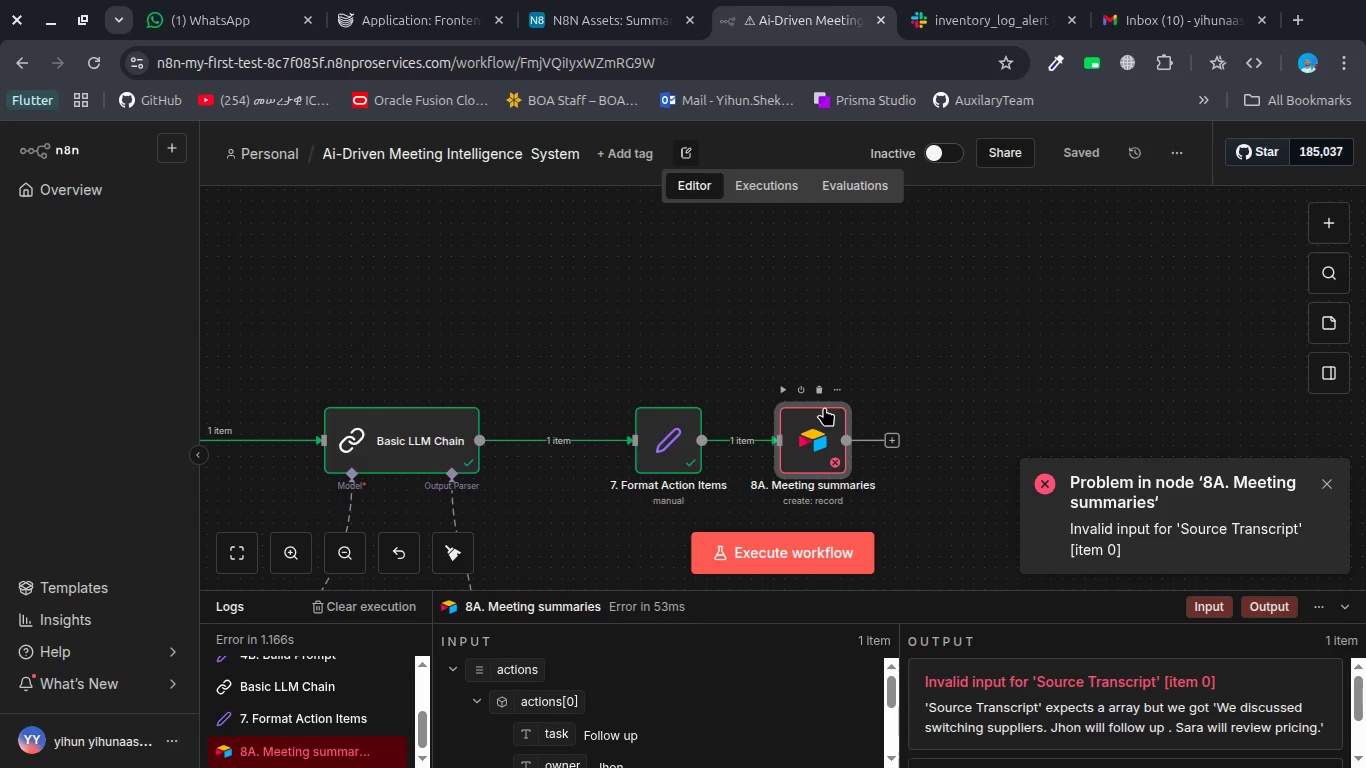 
left_click([815, 428])
 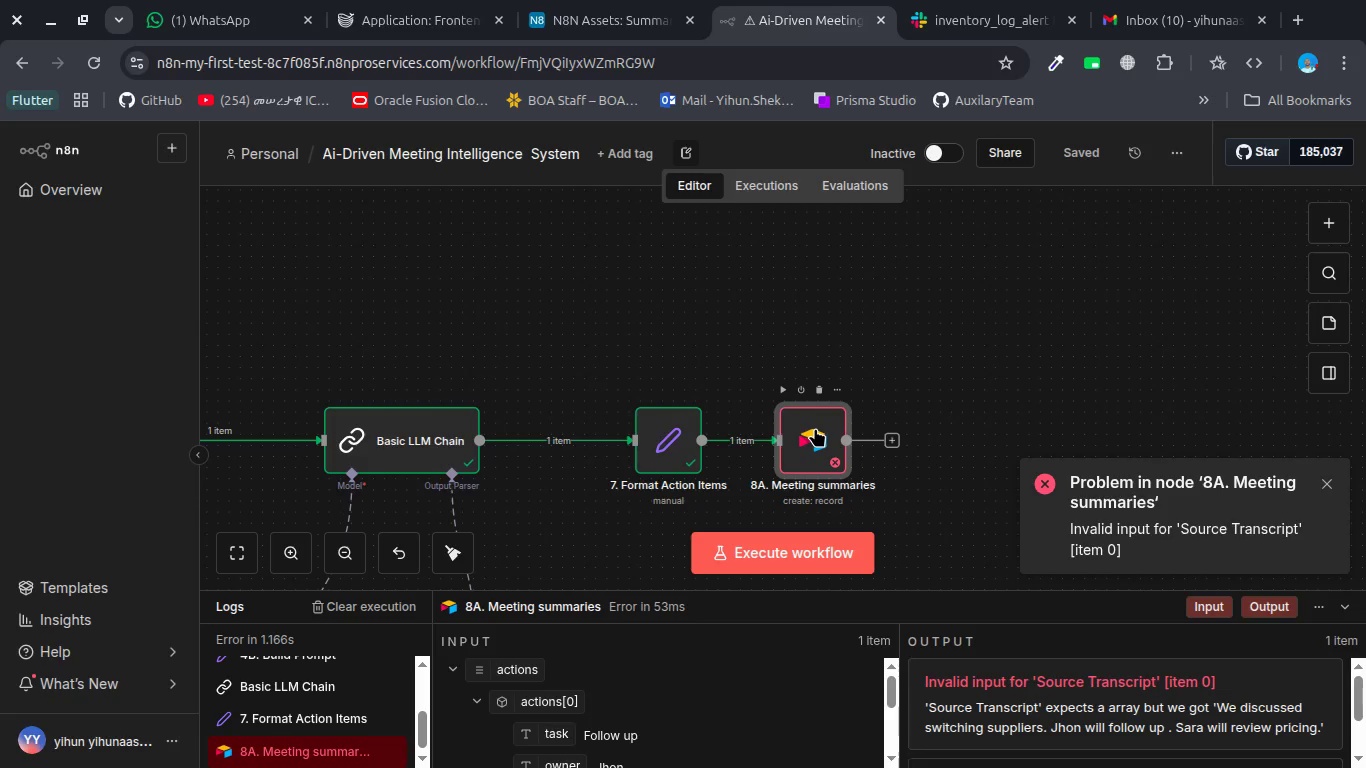 
double_click([815, 428])
 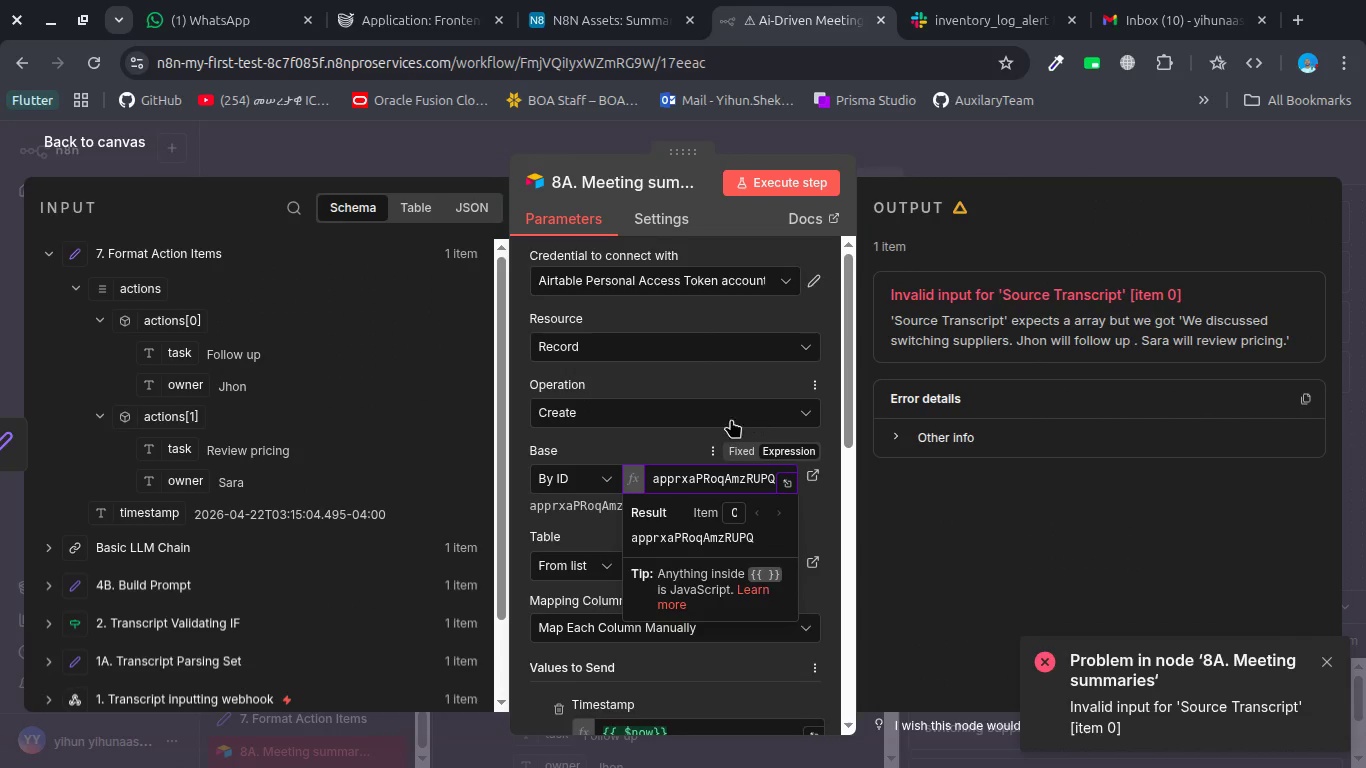 
left_click([519, 353])
 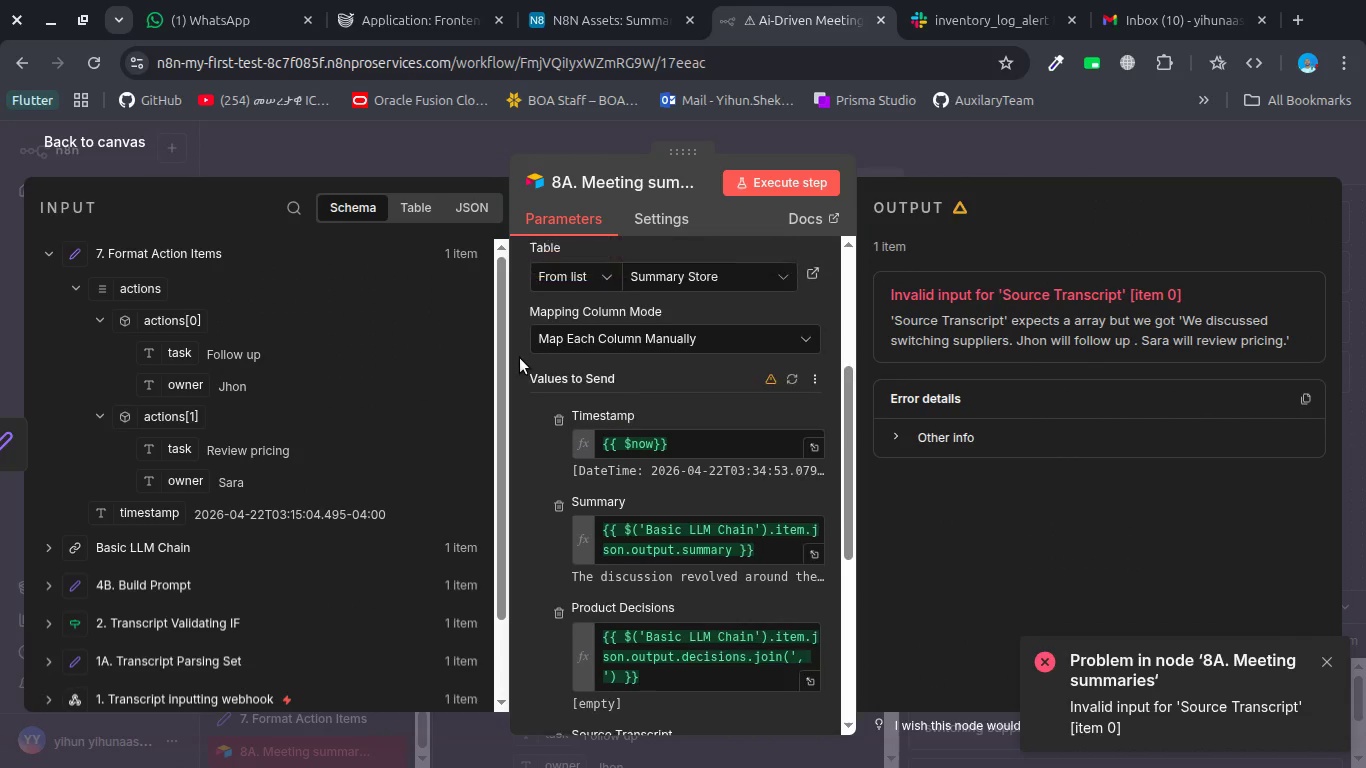 
scroll: coordinate [707, 421], scroll_direction: down, amount: 3.0
 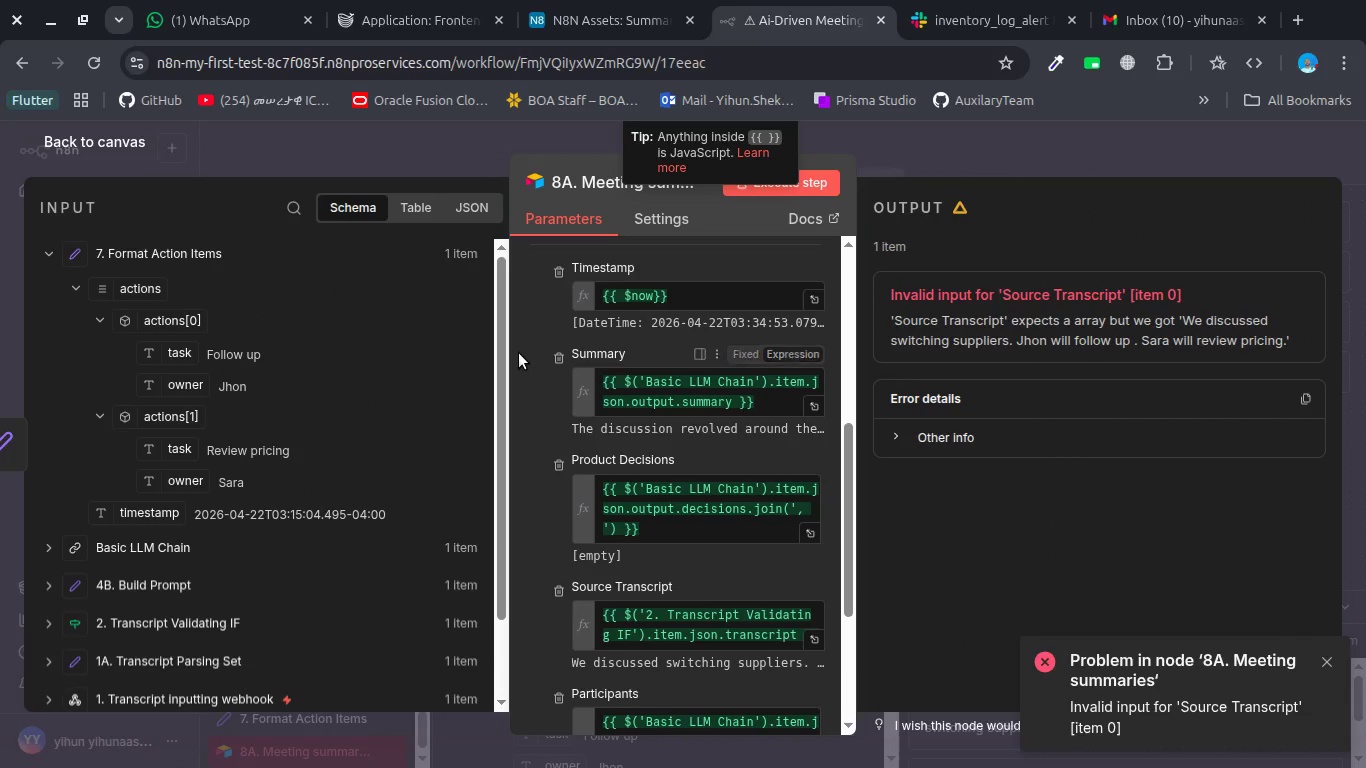 
left_click([705, 332])
 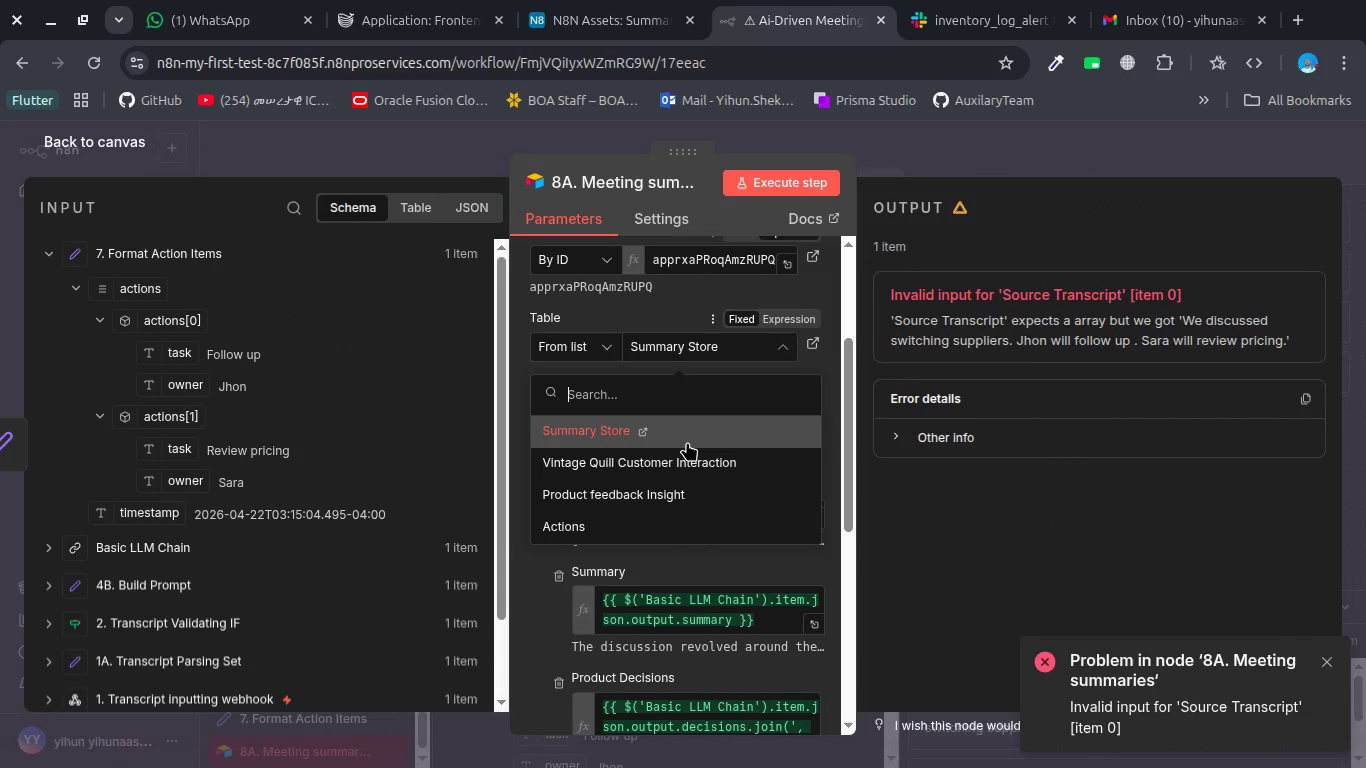 
scroll: coordinate [520, 358], scroll_direction: up, amount: 1.0
 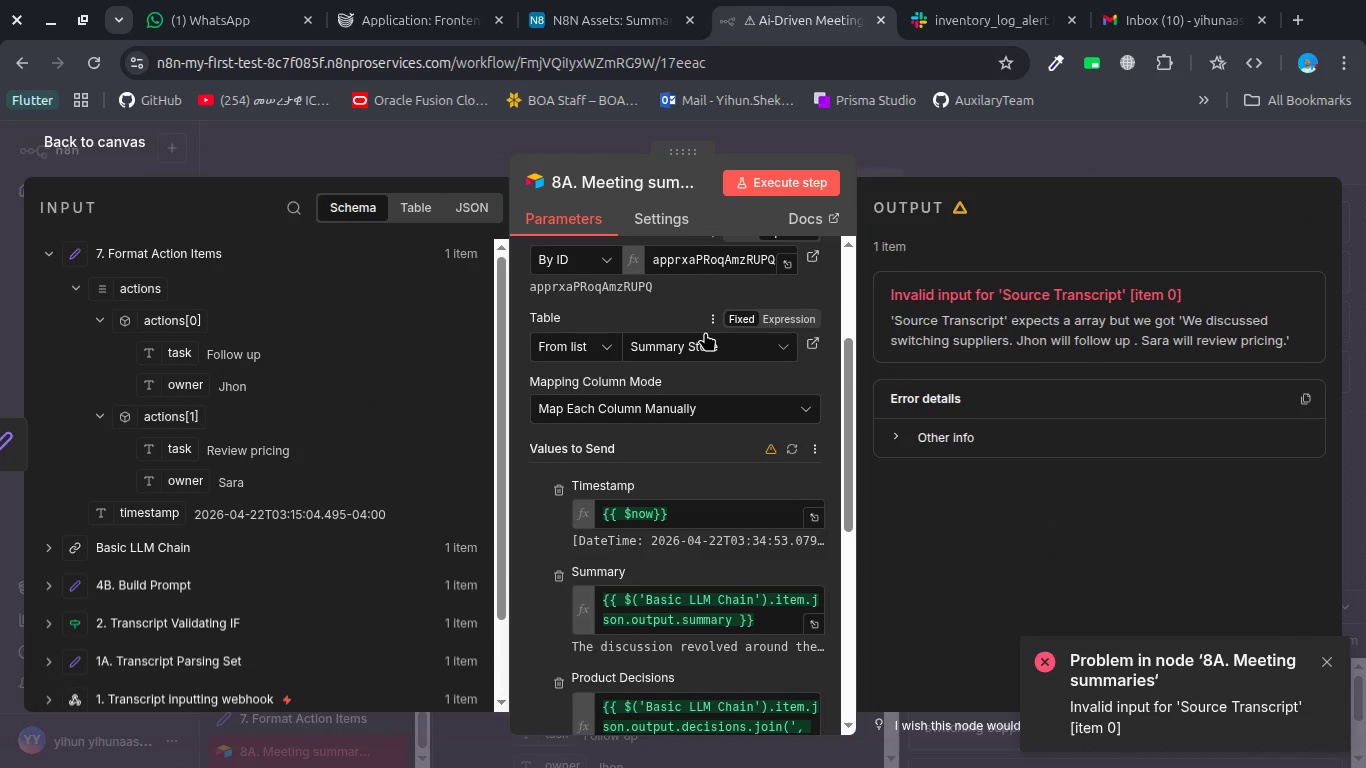 
left_click([687, 442])
 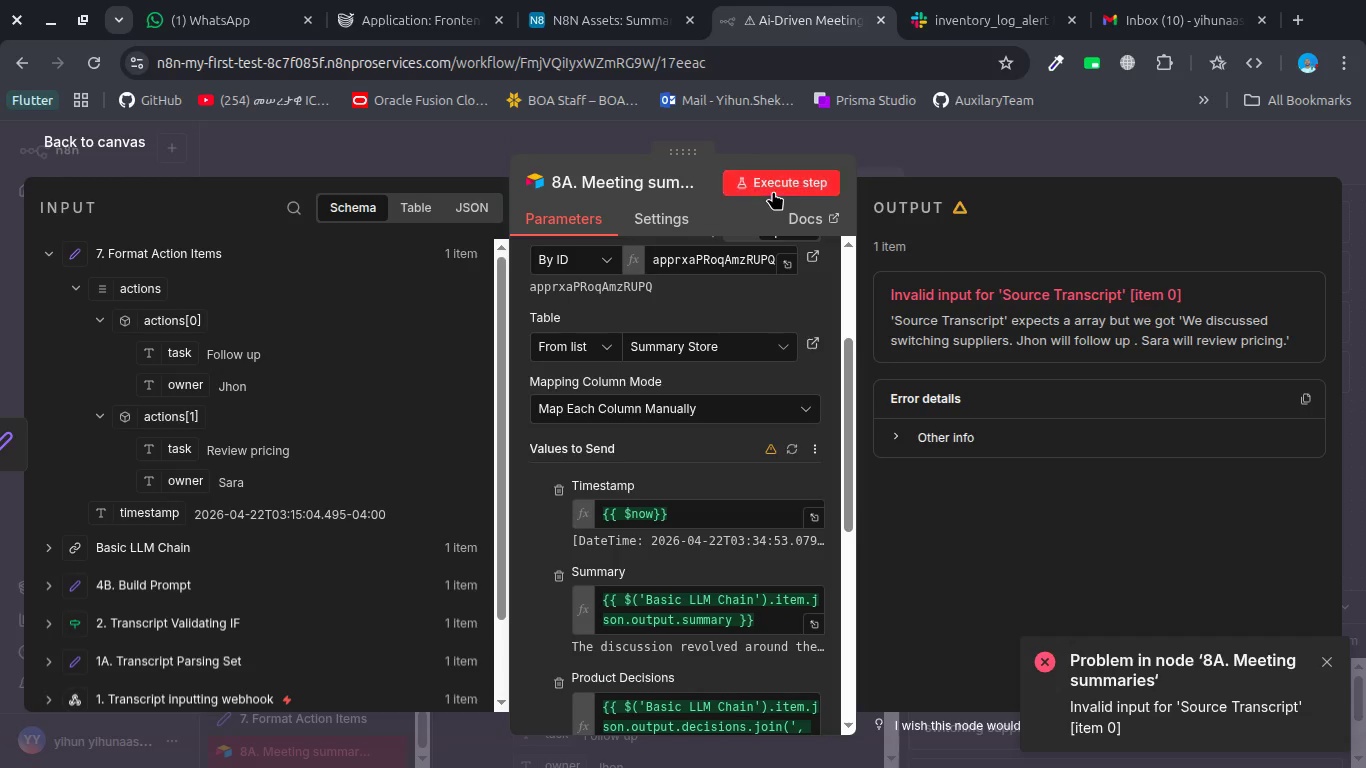 
left_click([773, 191])
 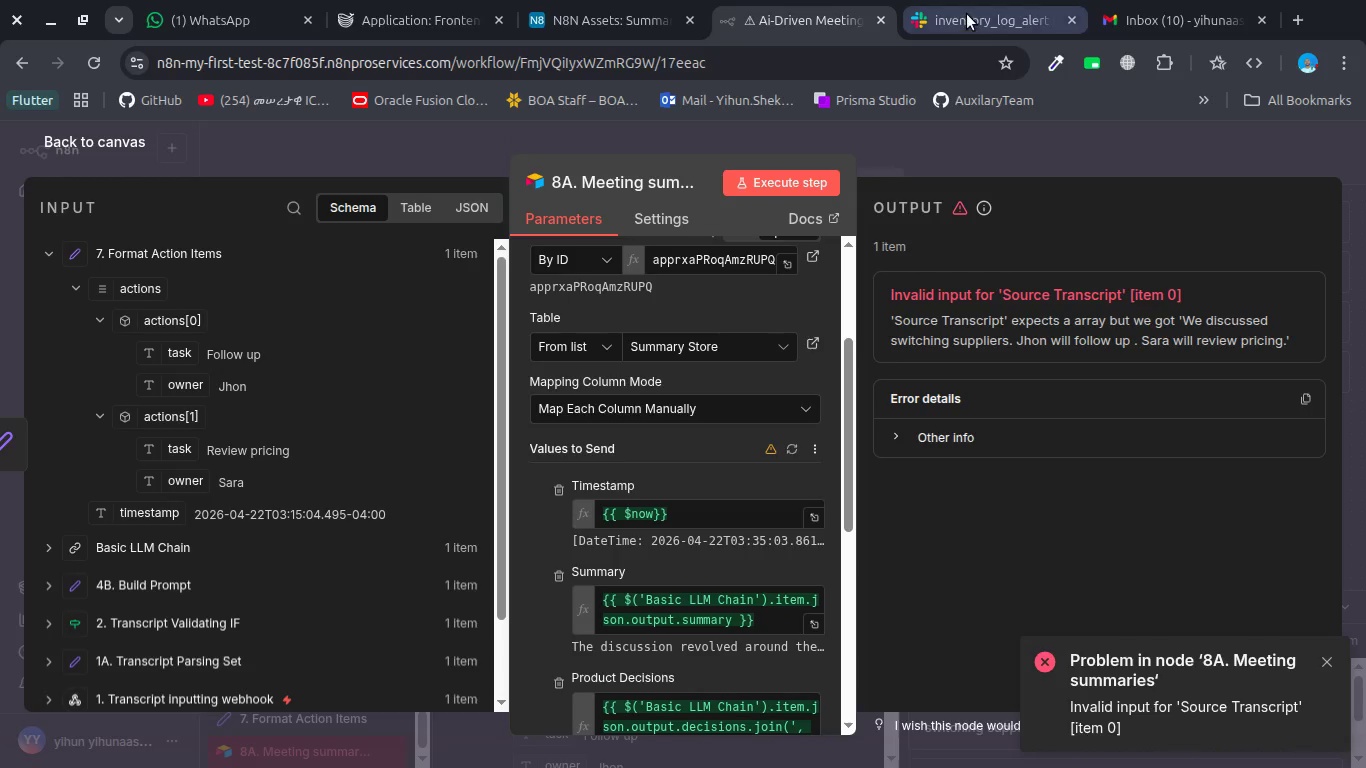 
wait(5.01)
 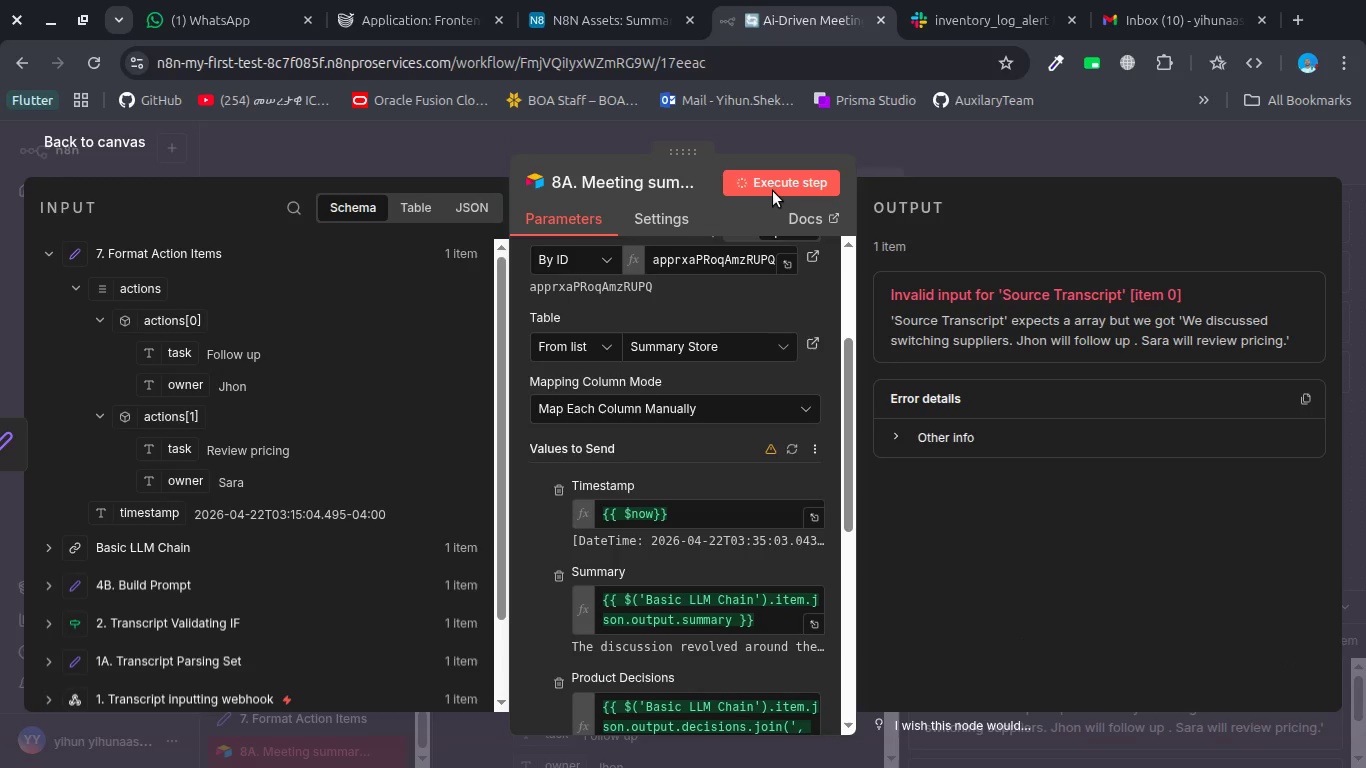 
left_click([580, 24])
 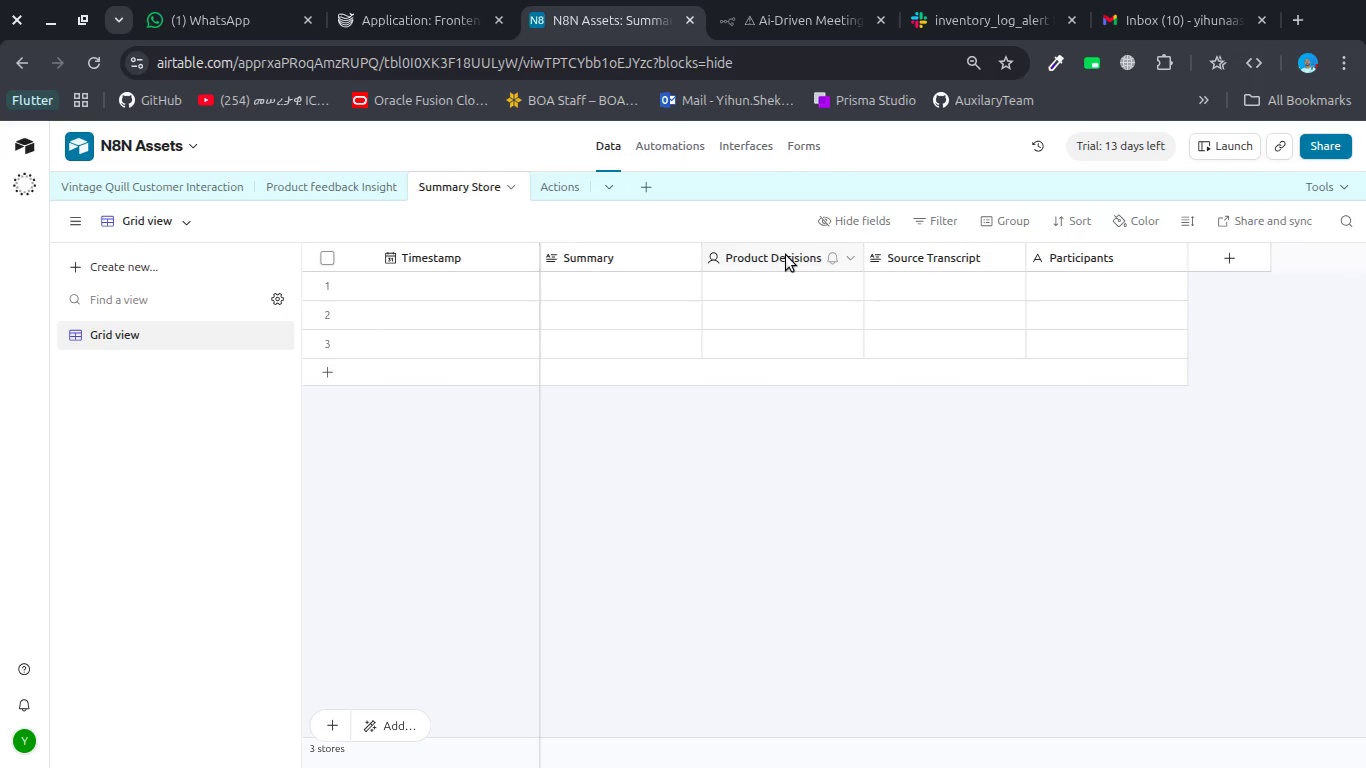 
double_click([787, 258])
 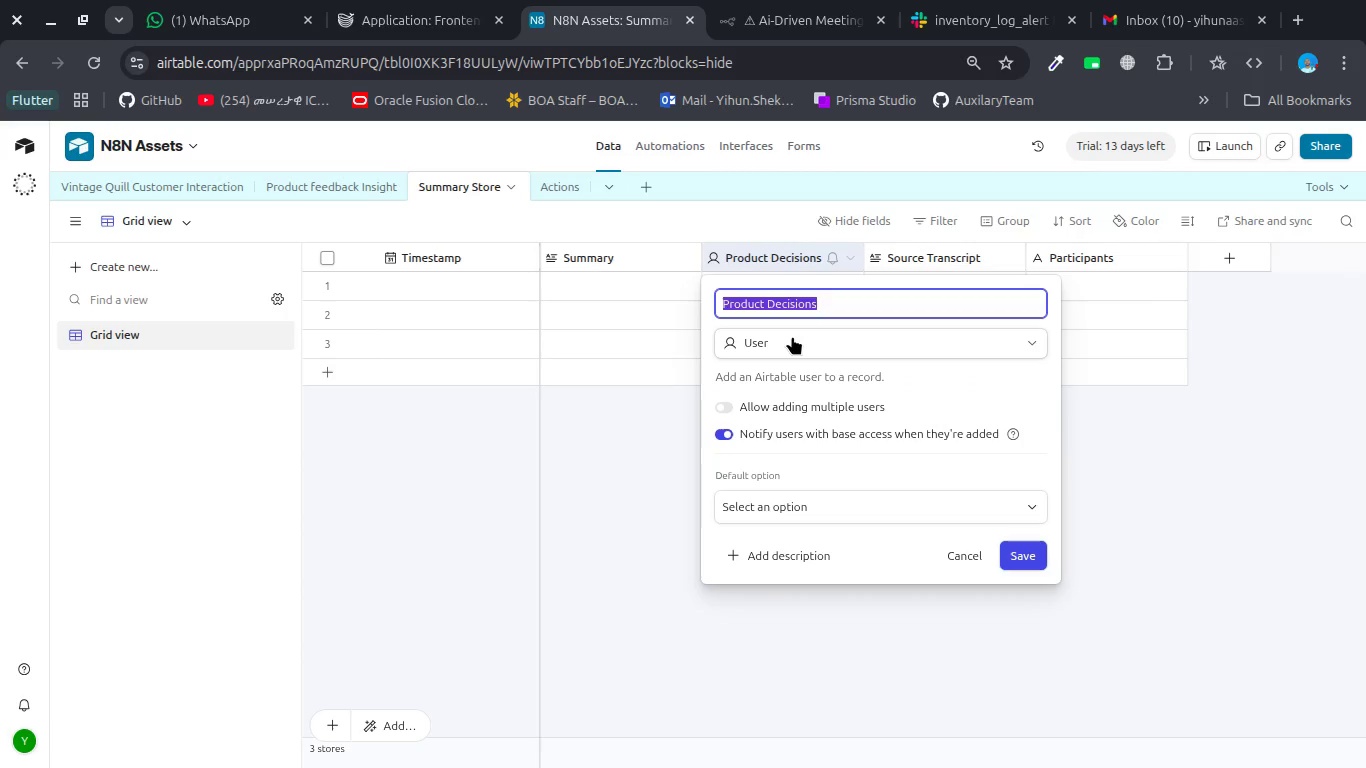 
left_click([792, 336])
 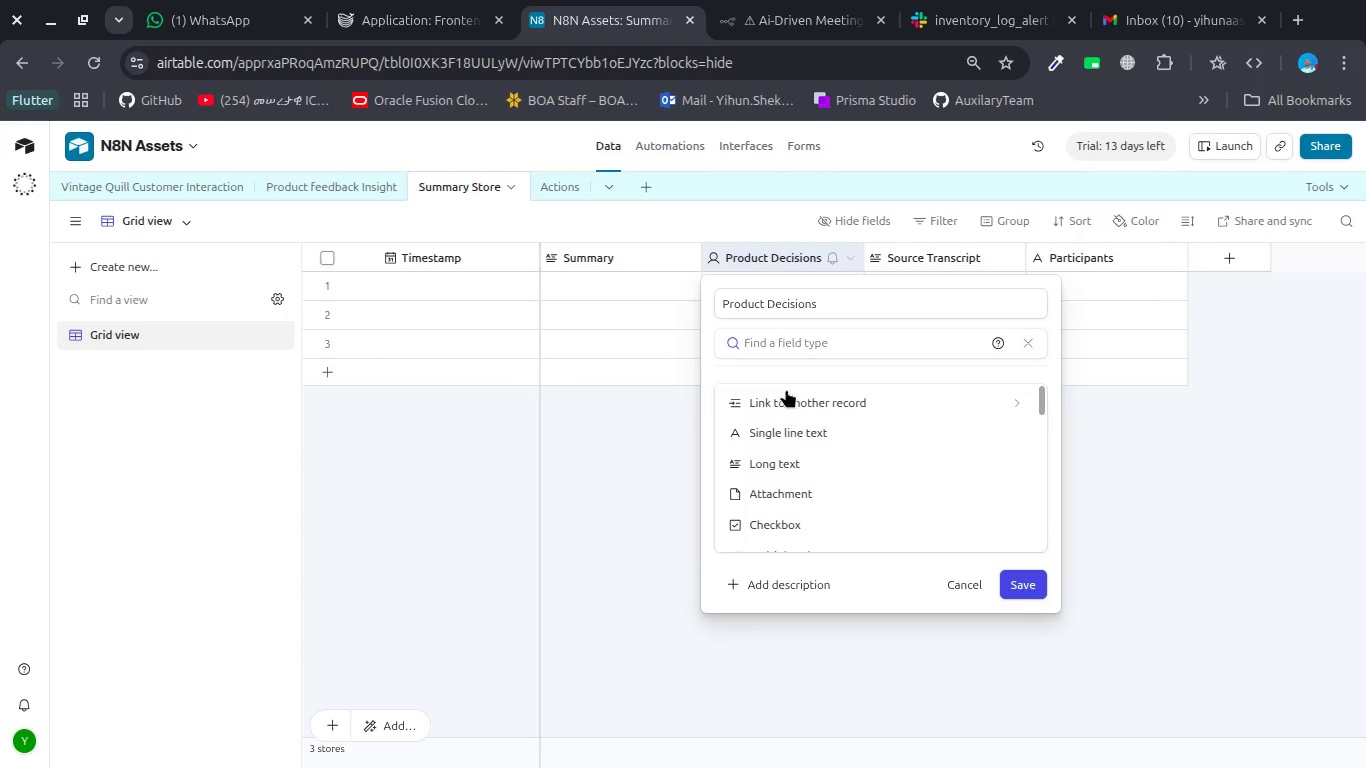 
left_click([791, 430])
 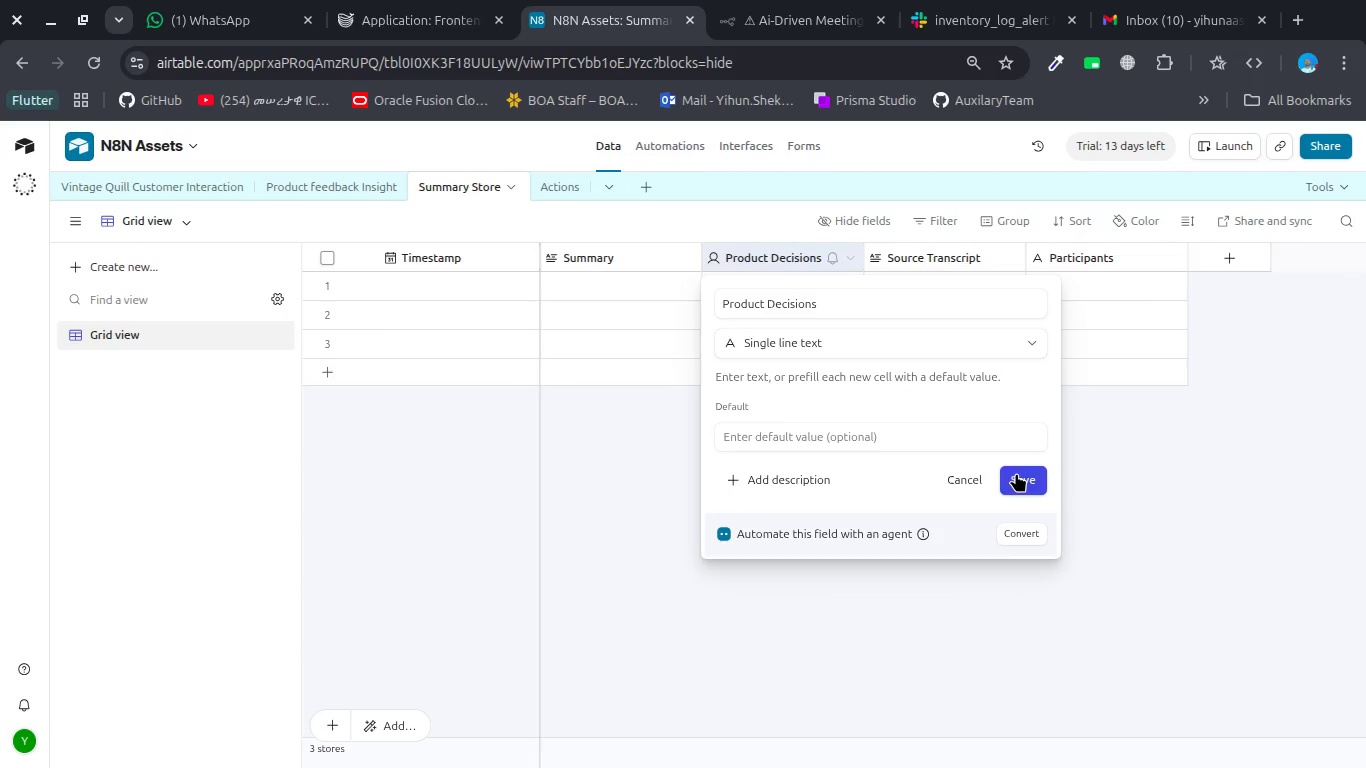 
left_click([1016, 473])
 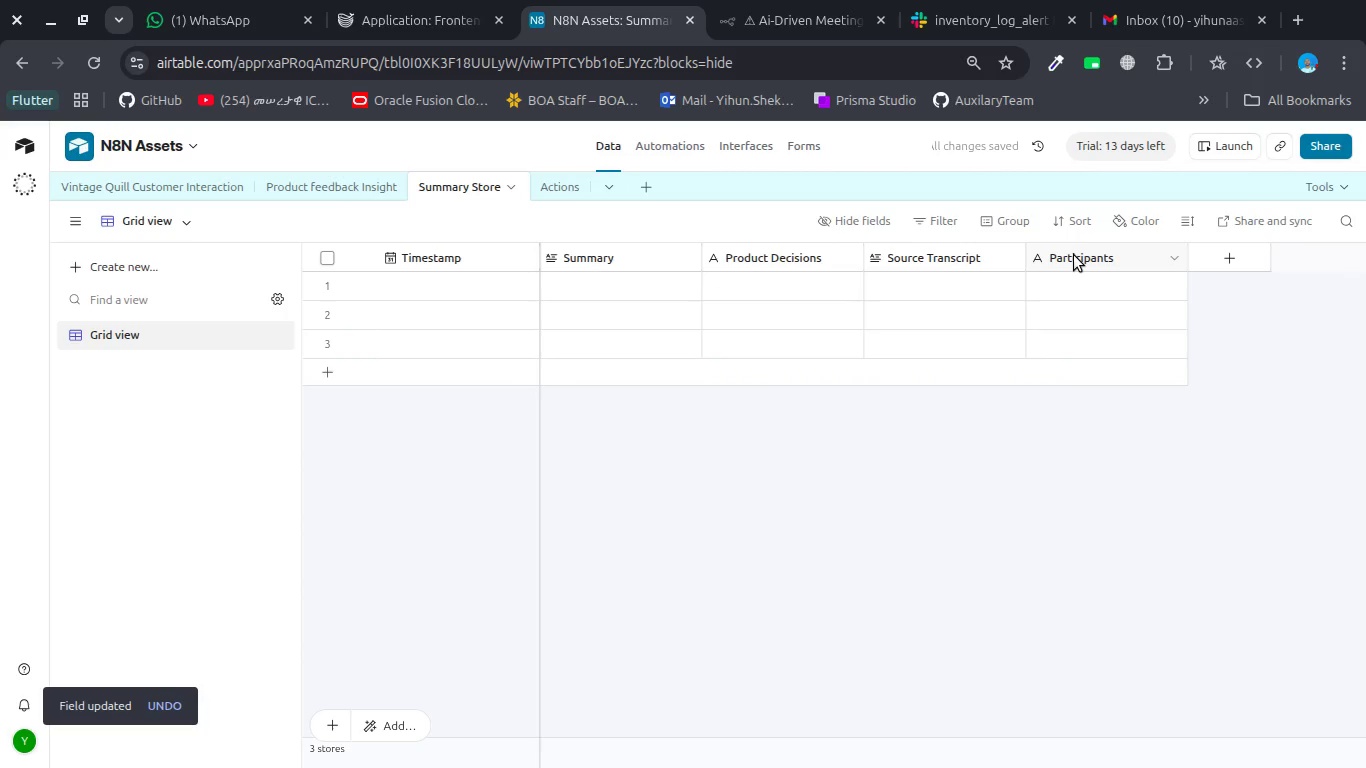 
left_click([1074, 255])
 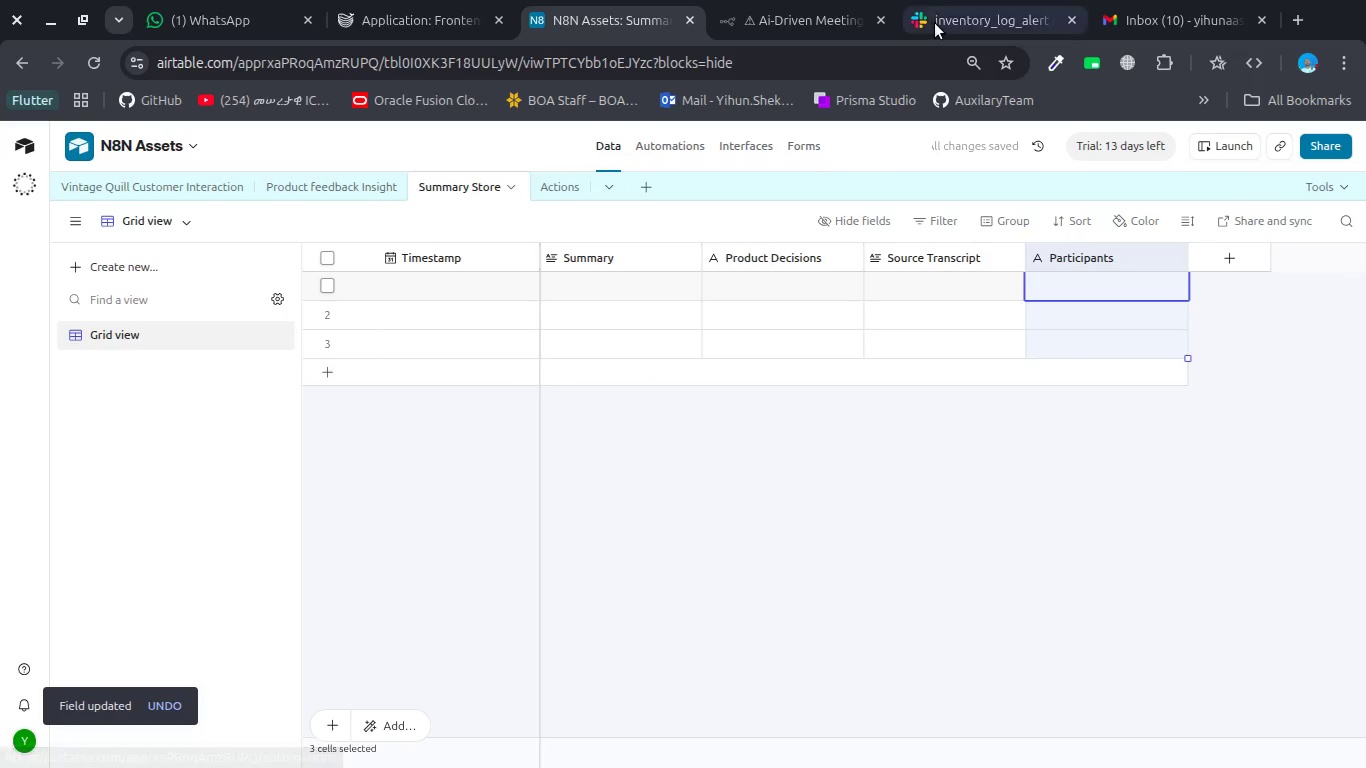 
left_click([820, 23])
 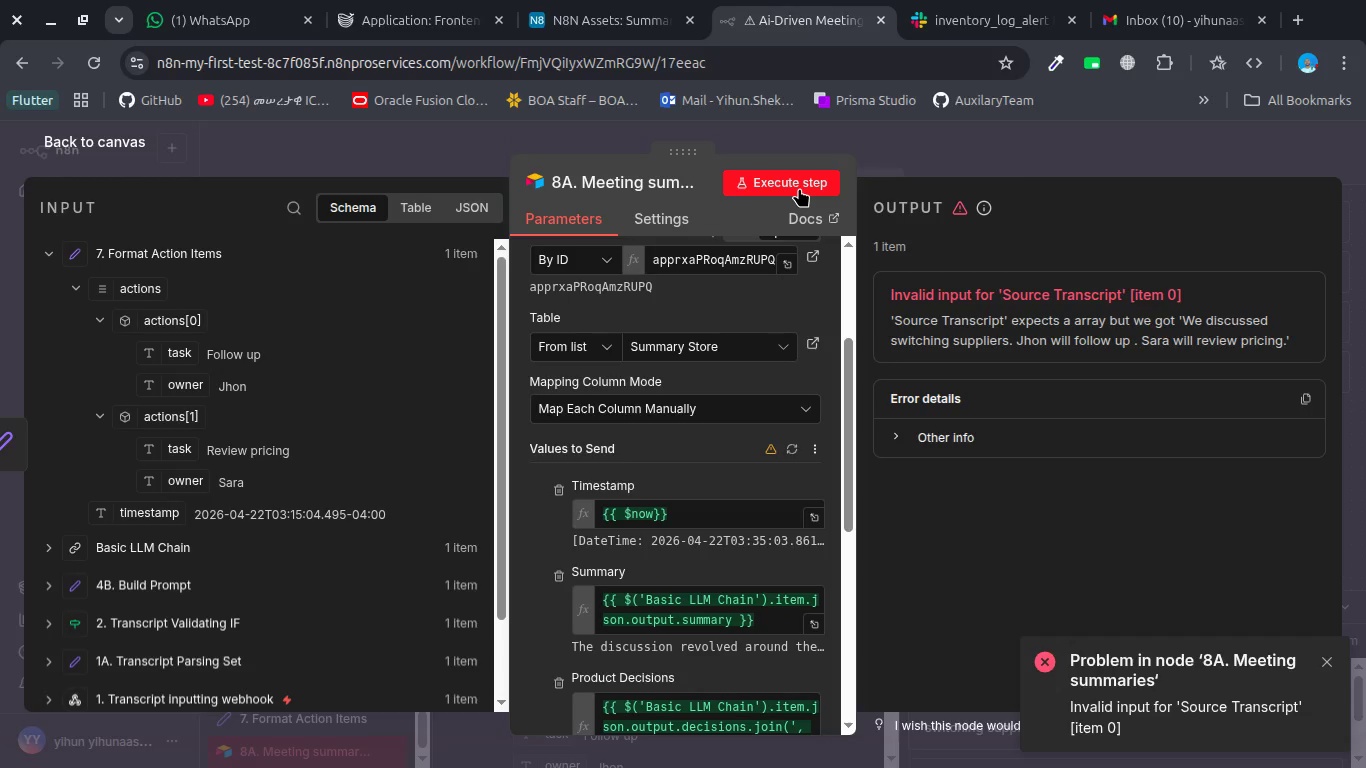 
left_click([799, 188])
 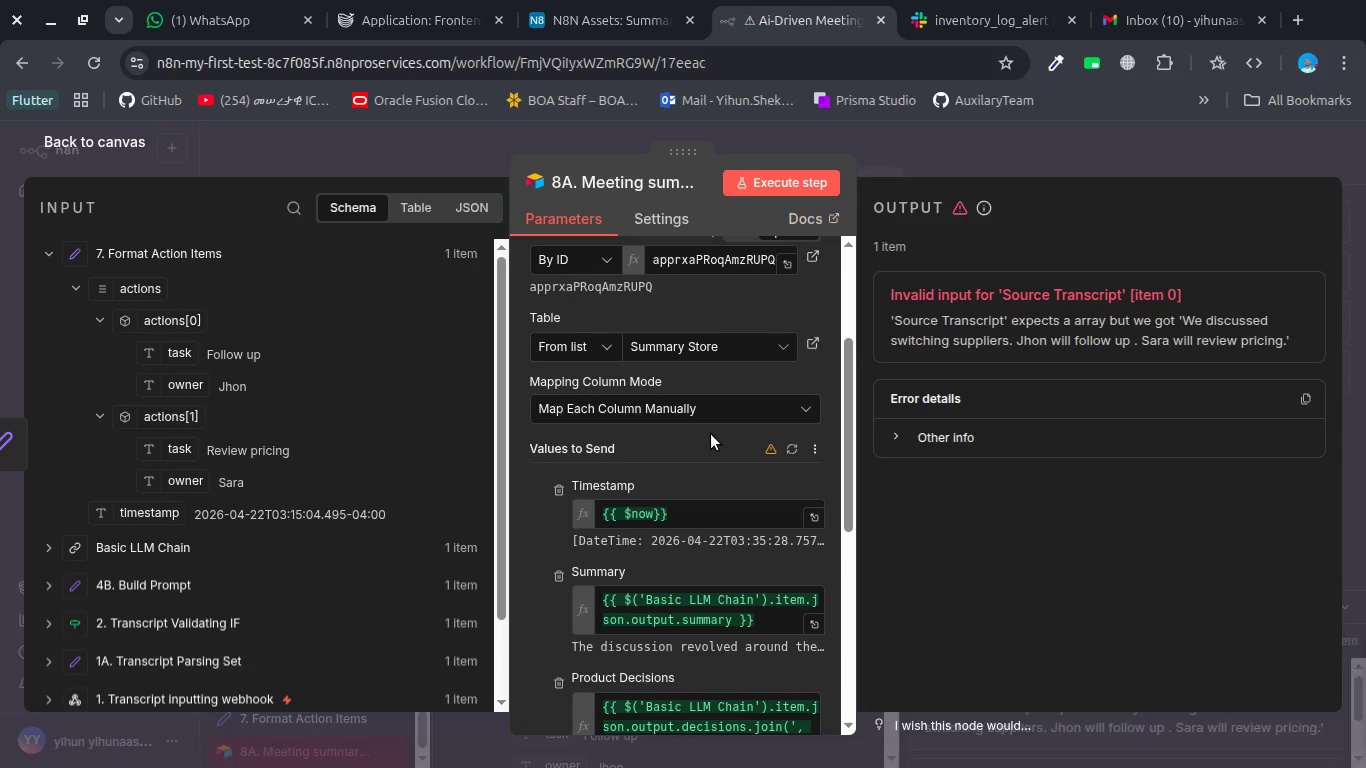 
scroll: coordinate [711, 434], scroll_direction: up, amount: 1.0
 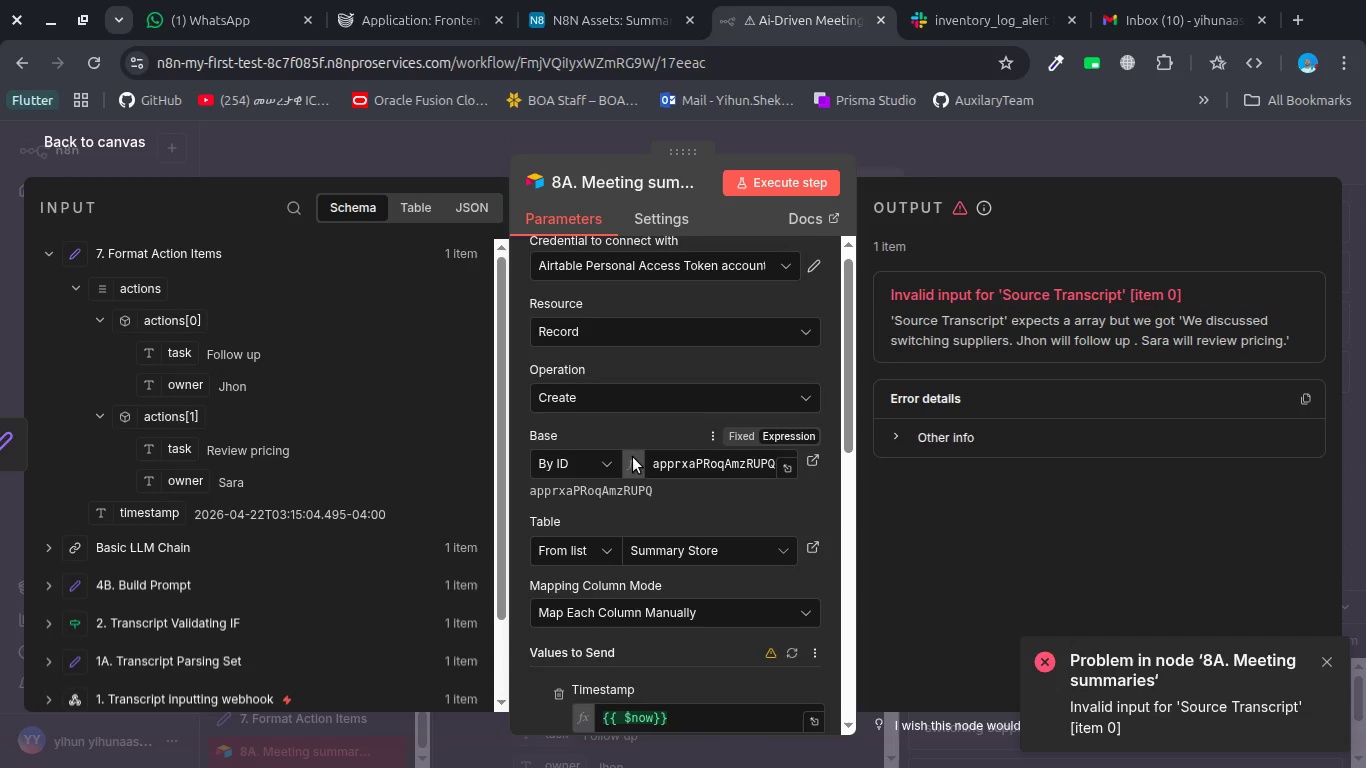 
left_click([585, 463])
 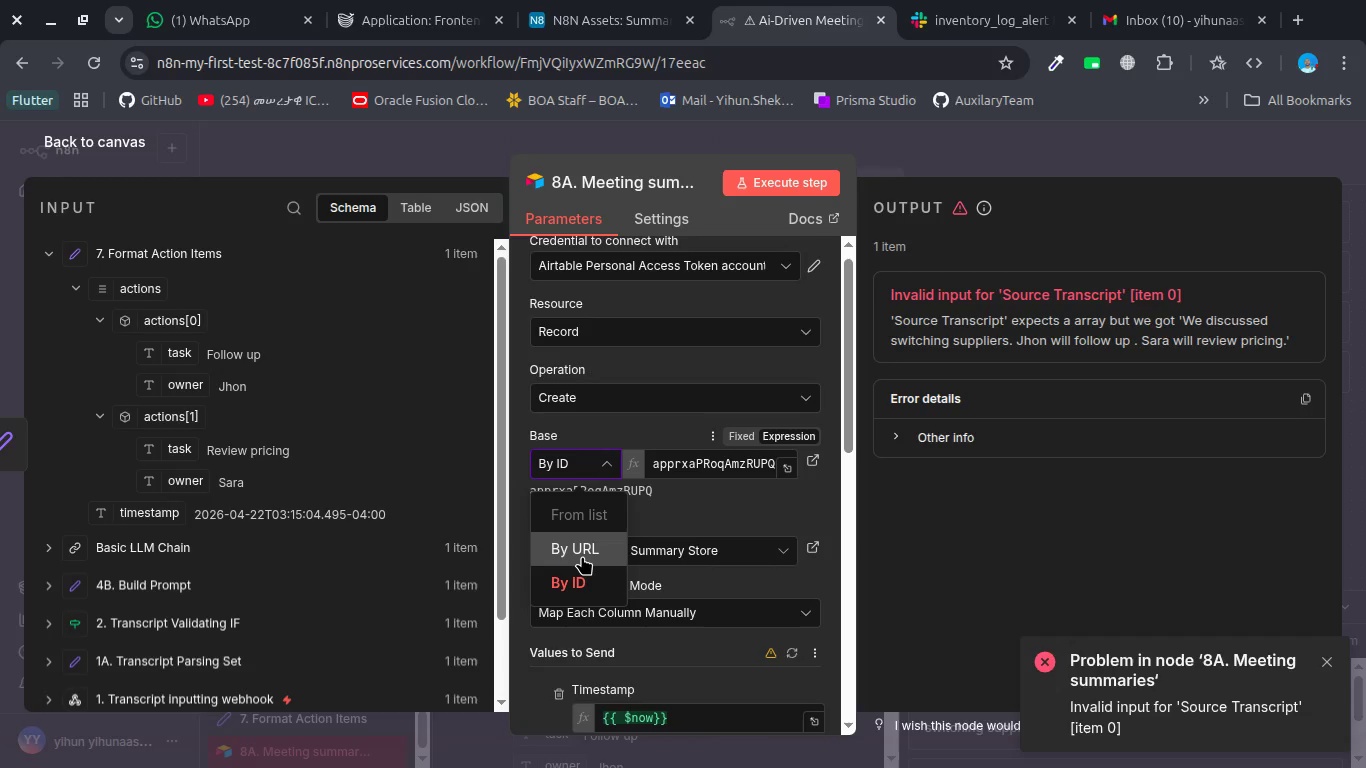 
left_click([582, 556])
 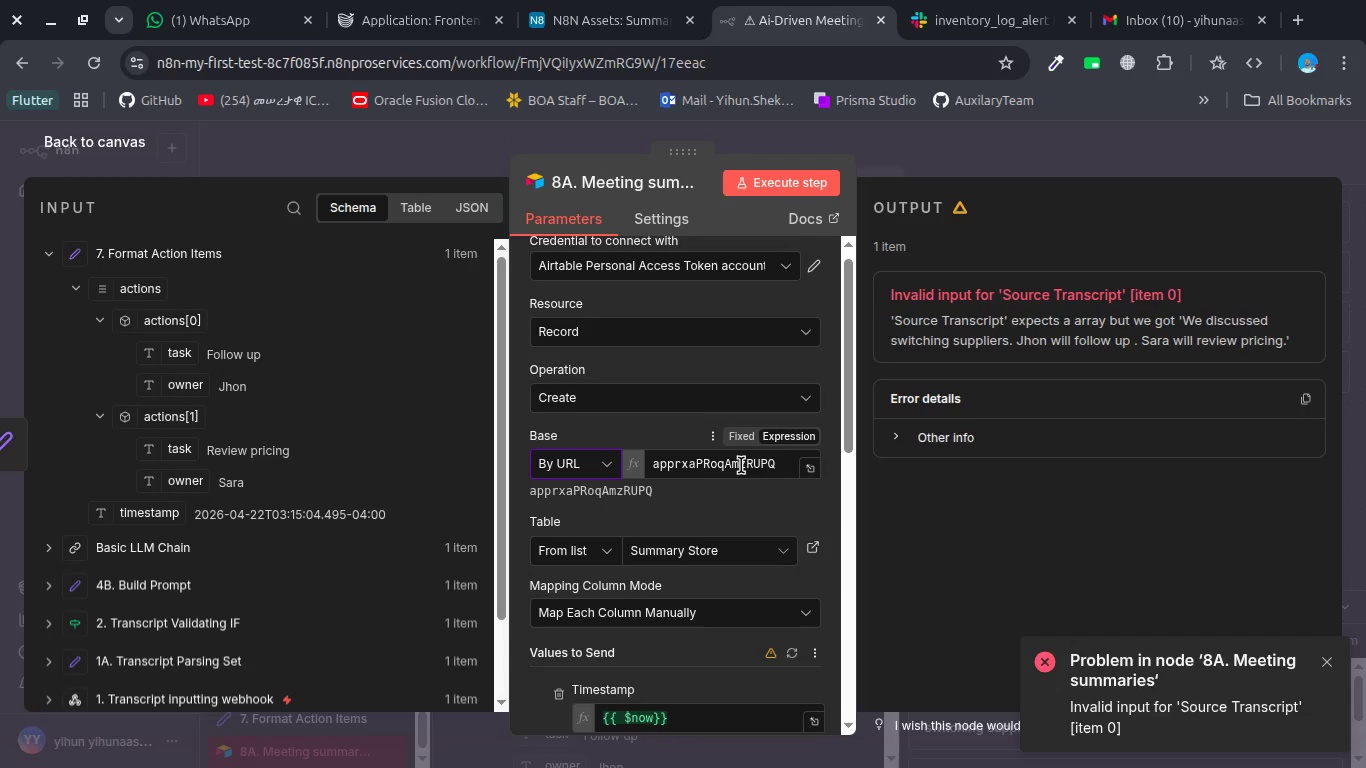 
left_click([741, 465])
 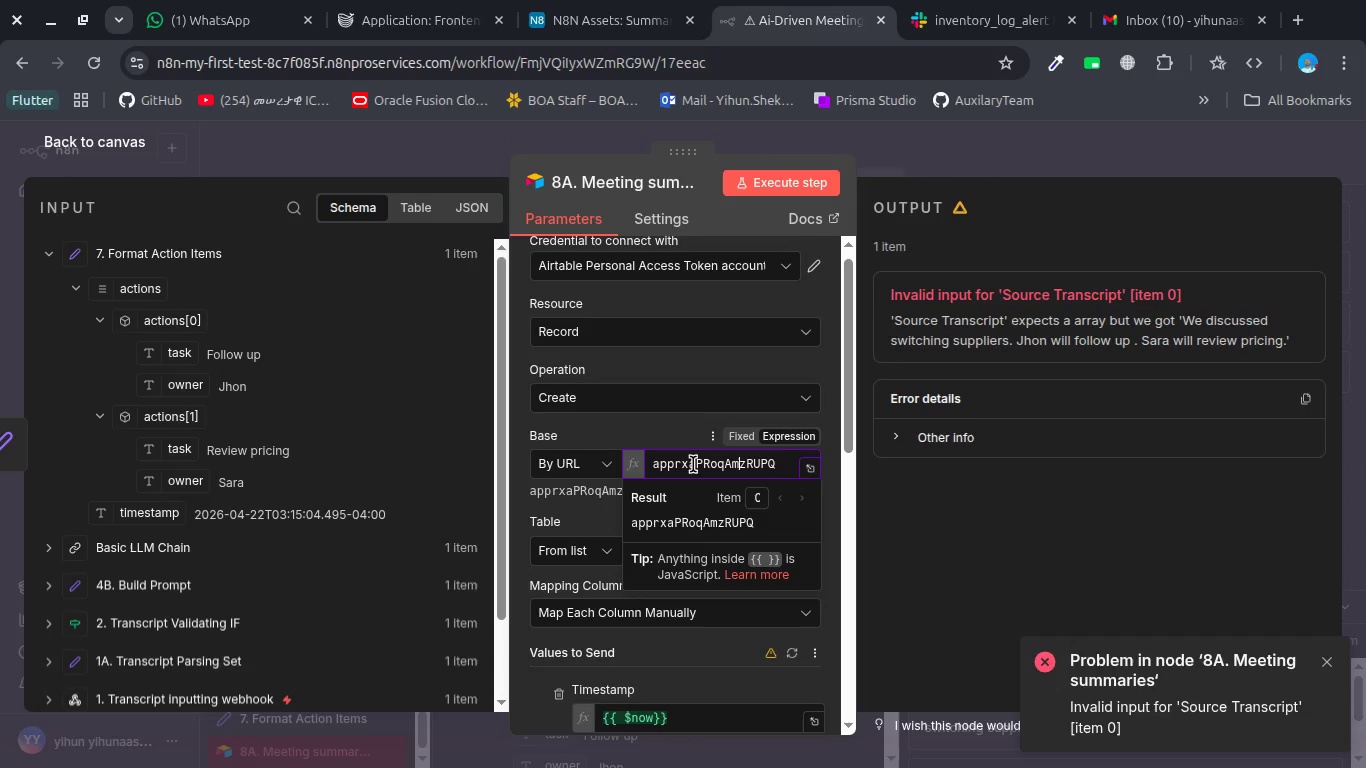 
double_click([693, 464])
 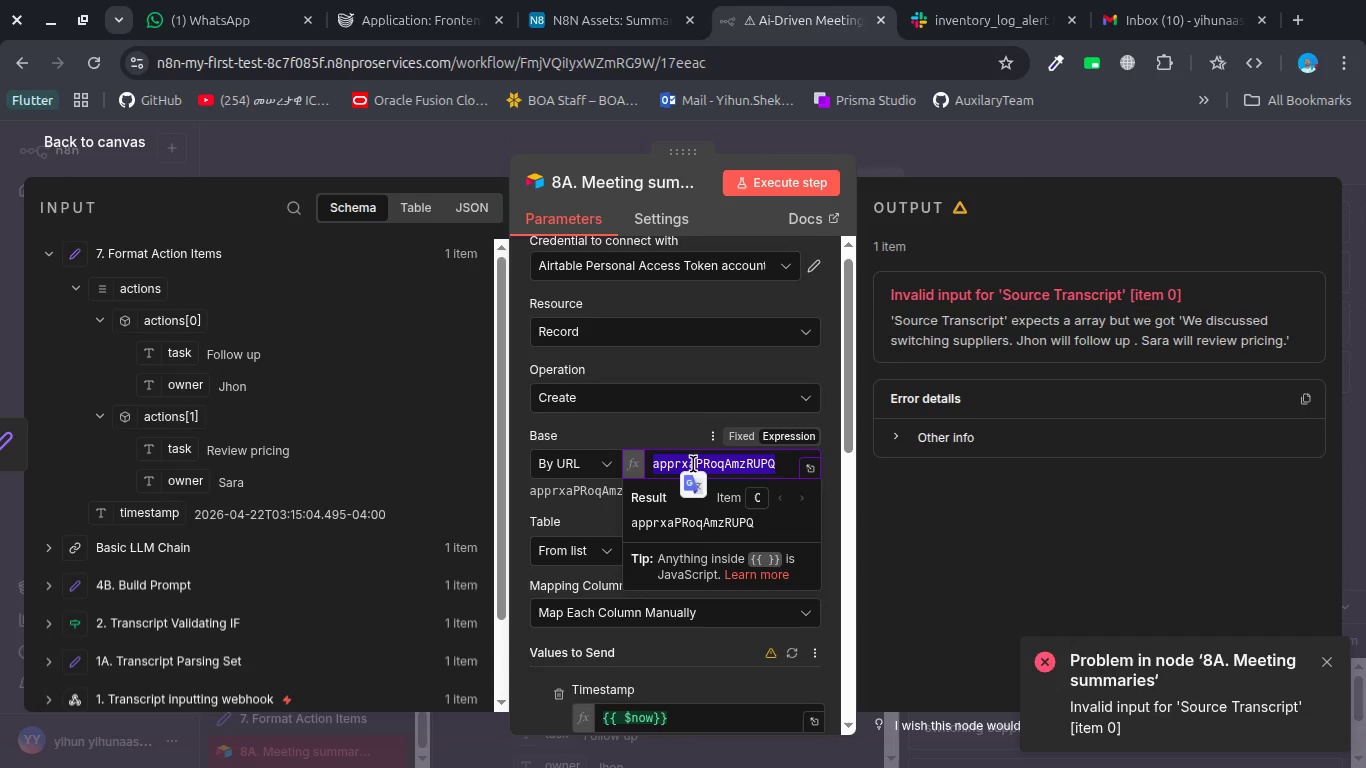 
key(Backspace)
 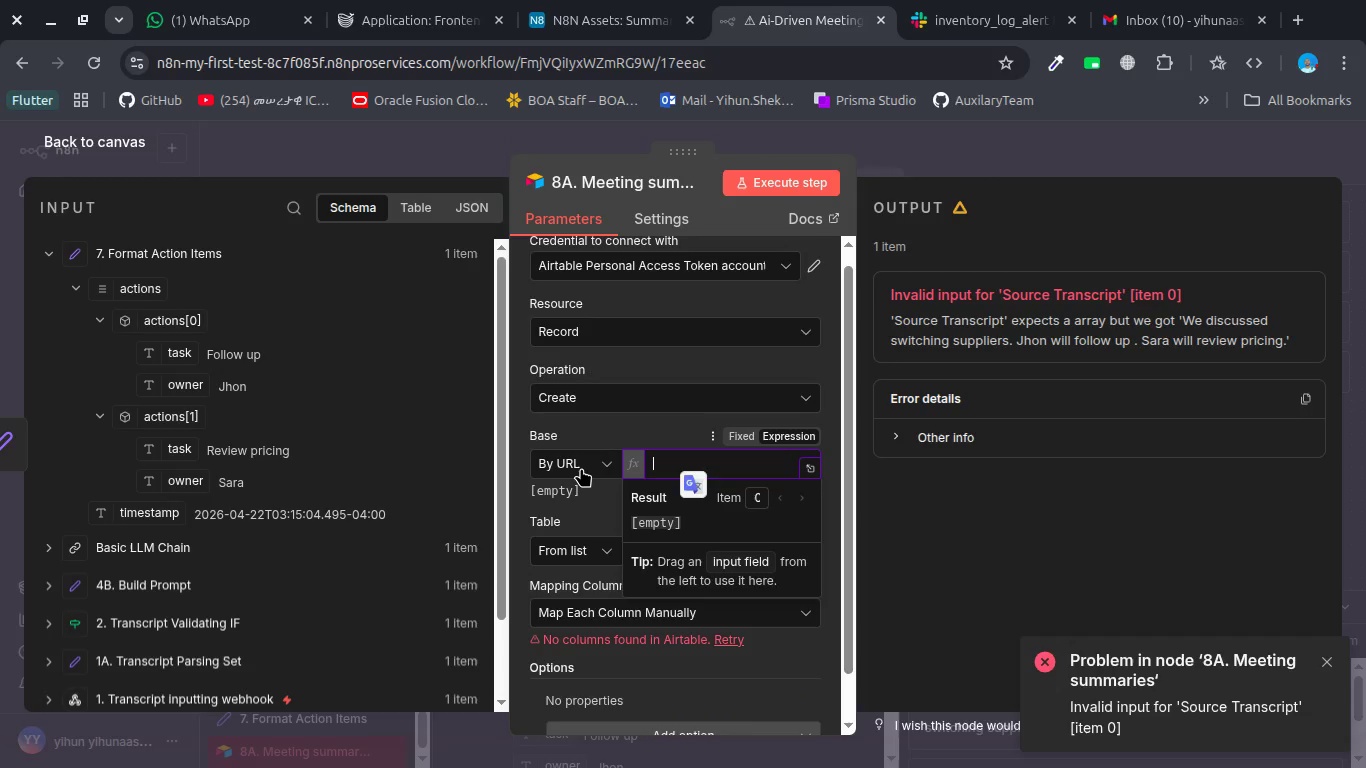 
left_click([581, 468])
 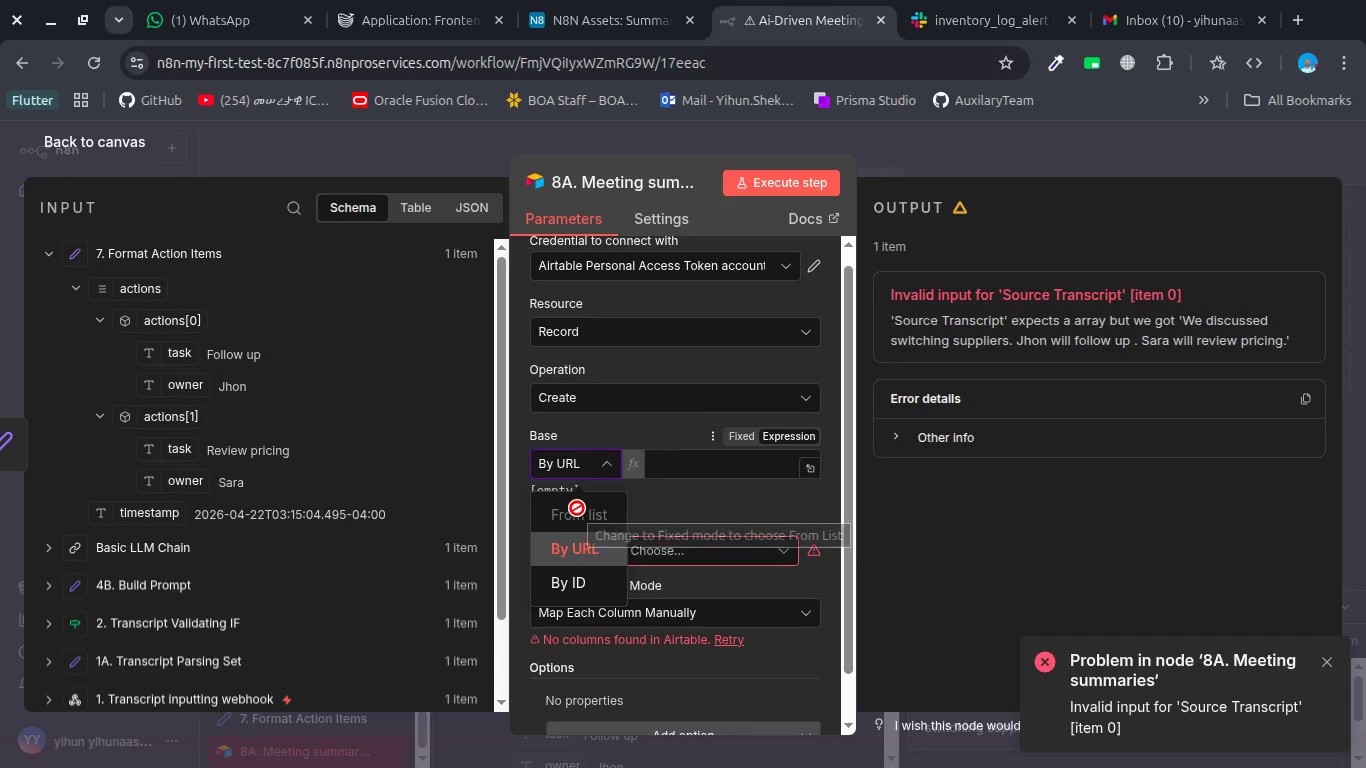 
left_click([577, 508])
 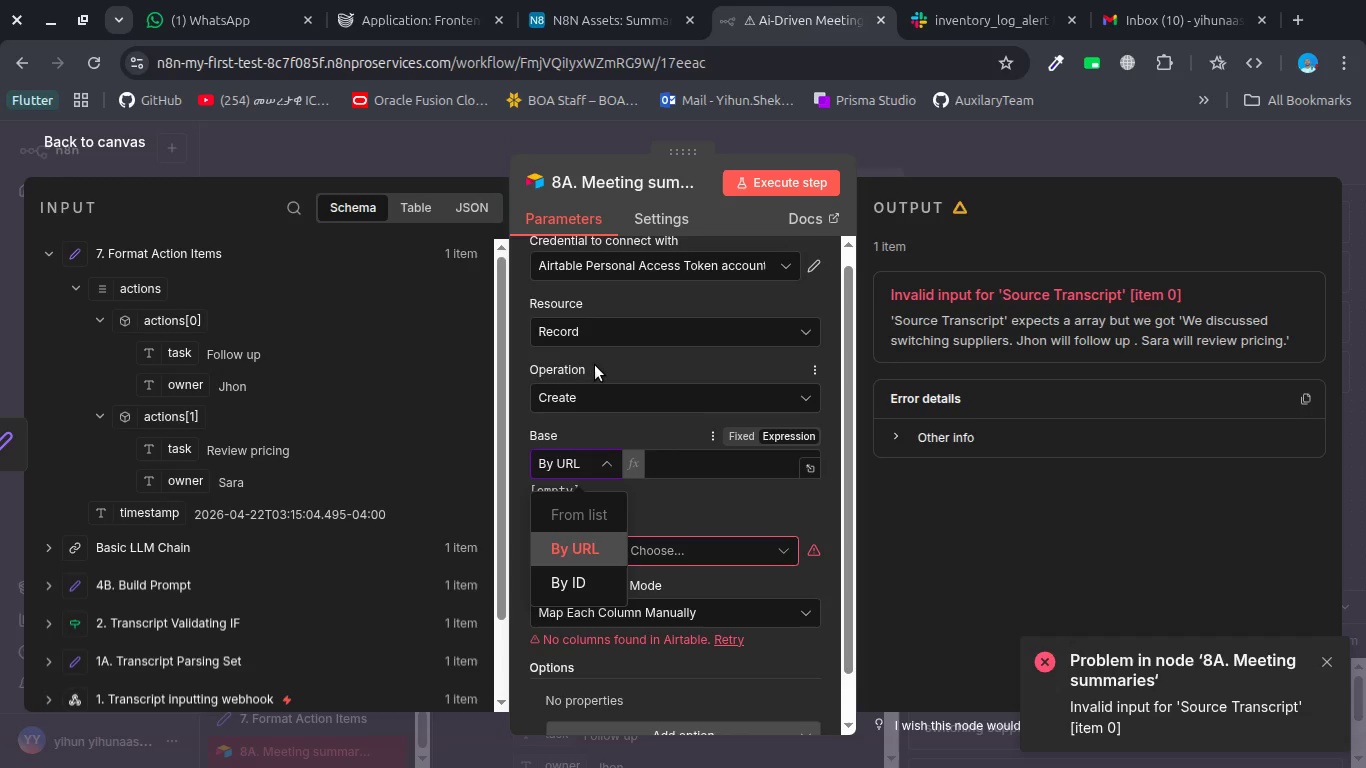 
key(Control+R)
 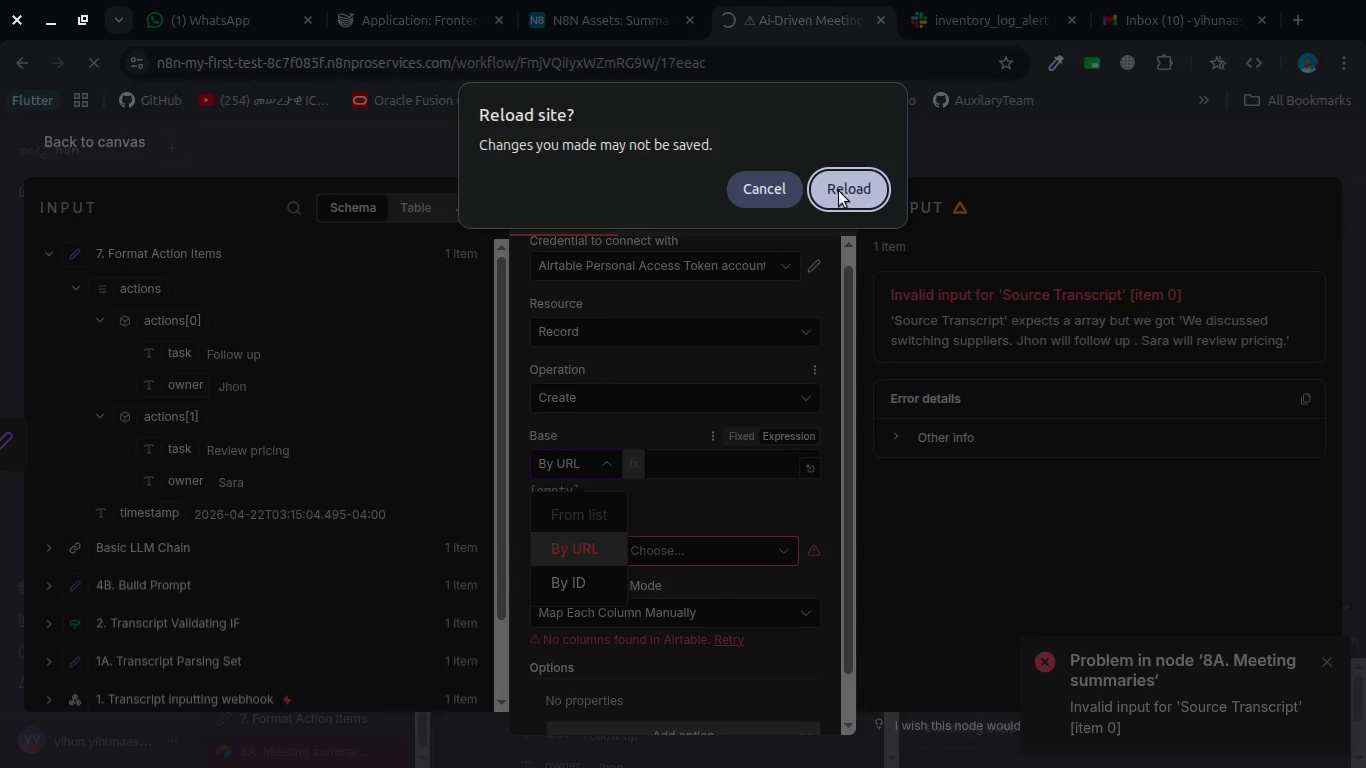 
key(Escape)
 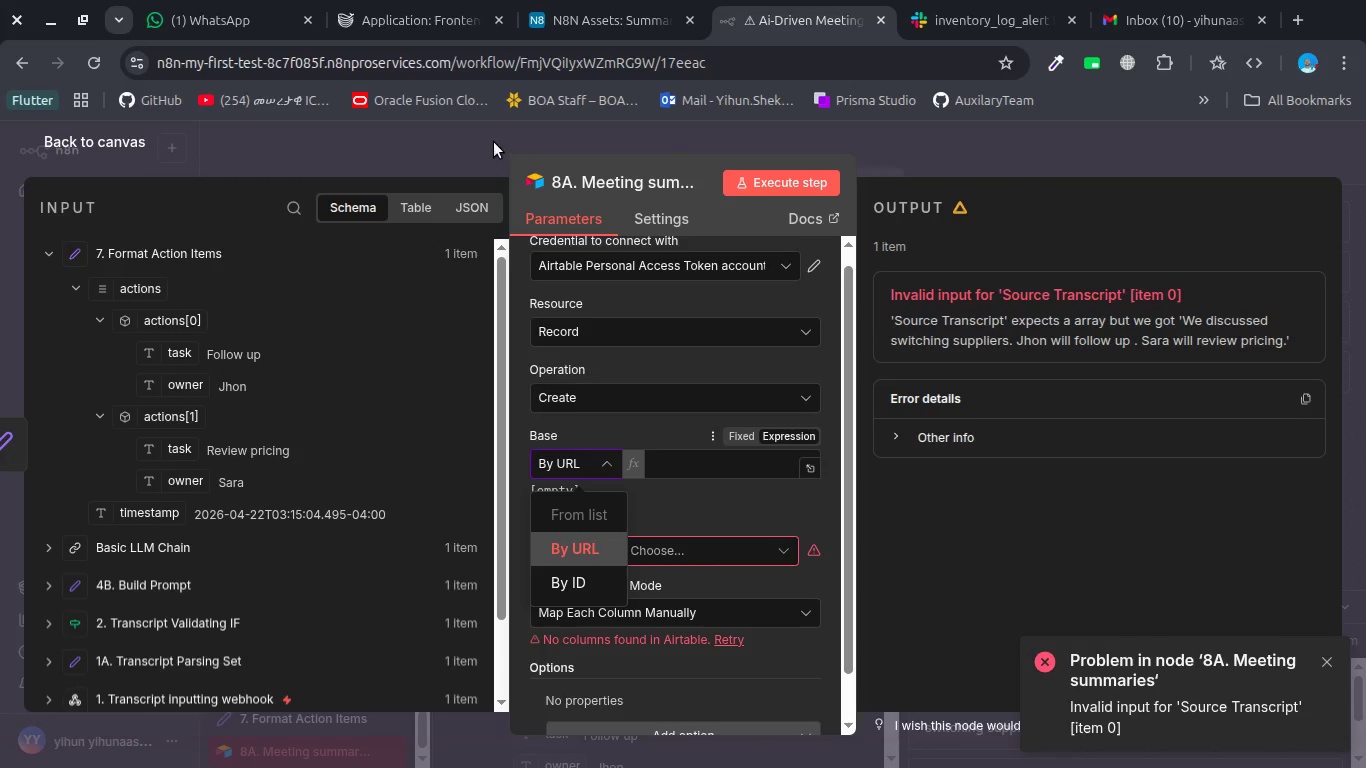 
left_click([494, 142])
 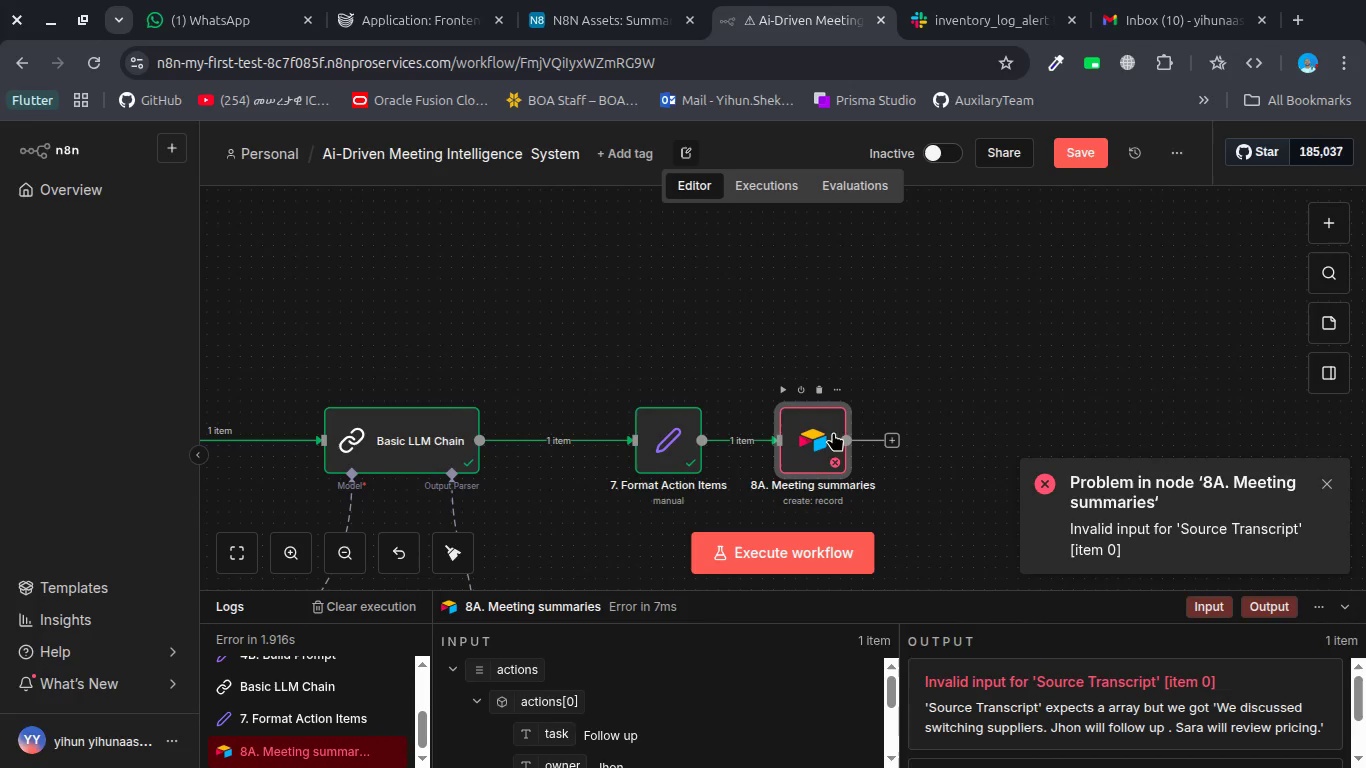 
left_click([822, 435])
 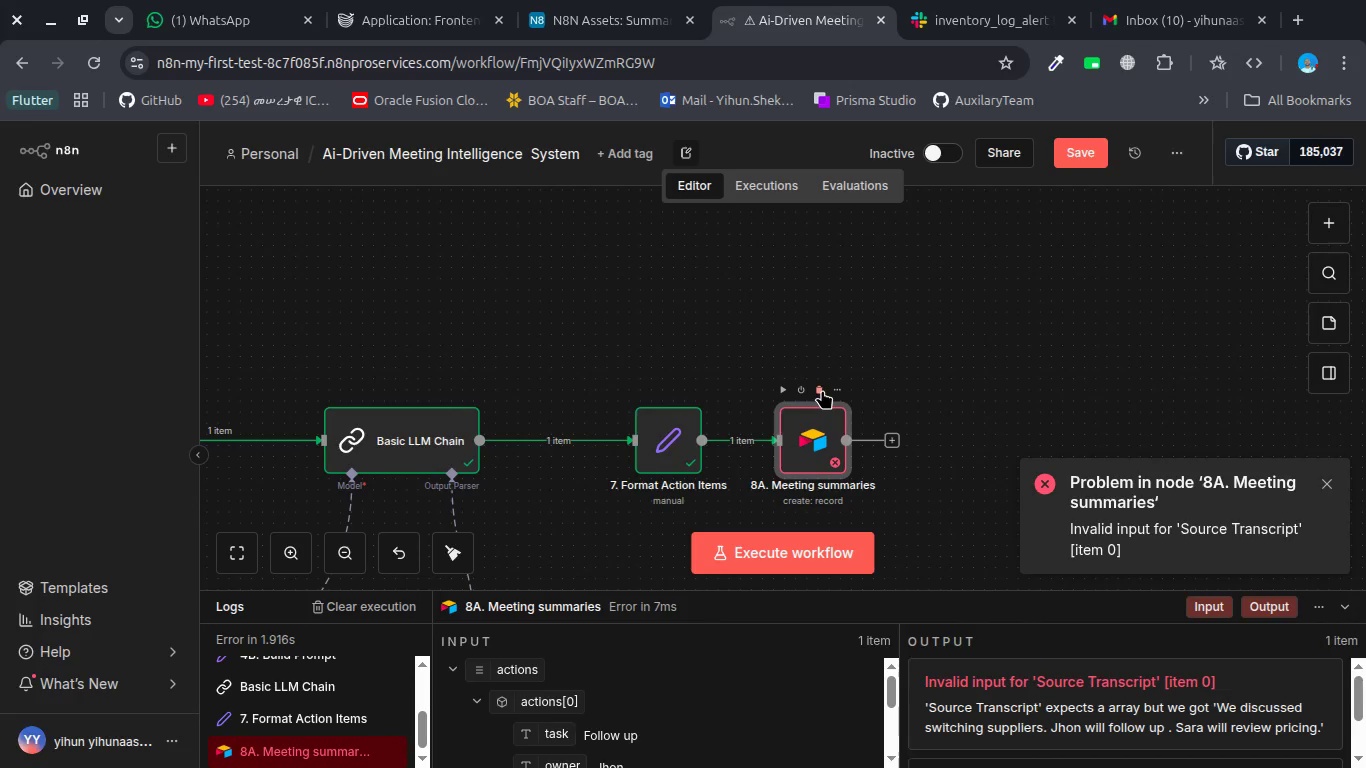 
left_click([822, 390])
 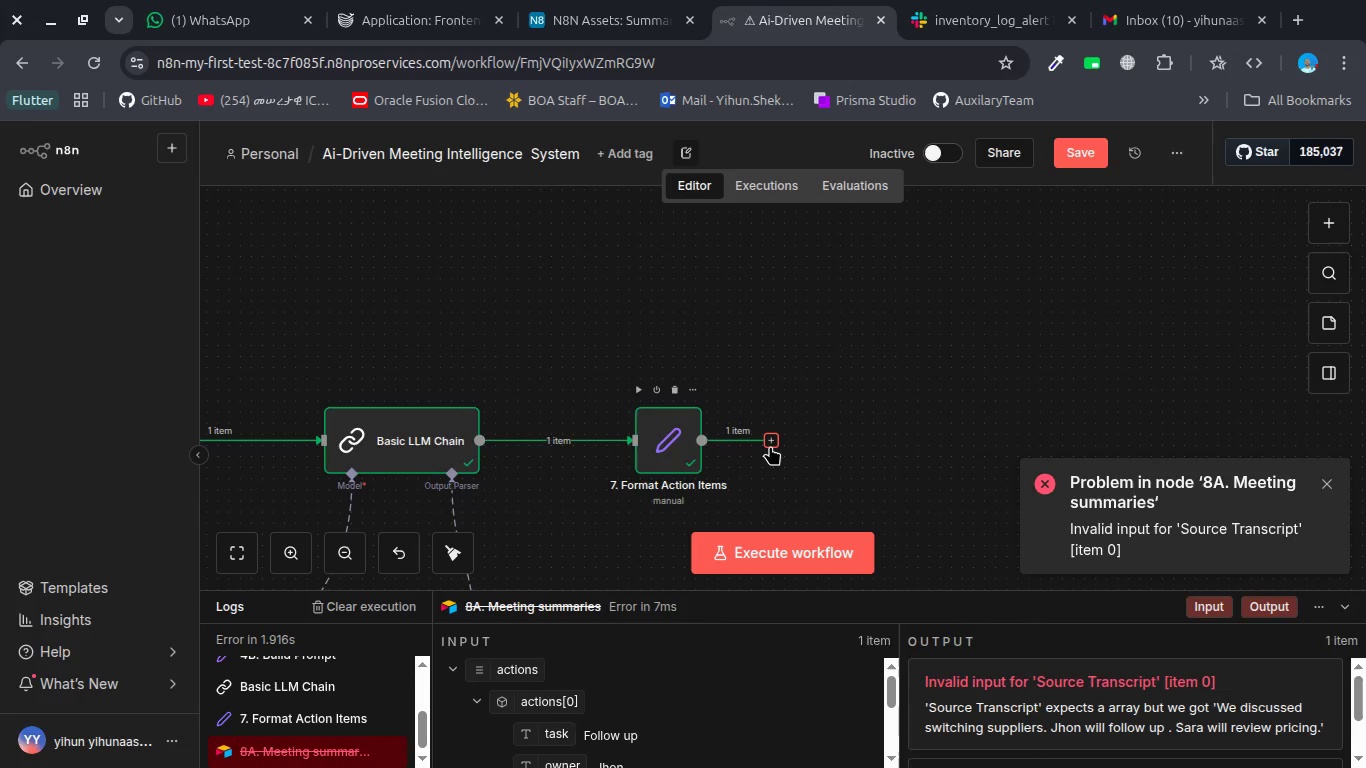 
left_click([770, 446])
 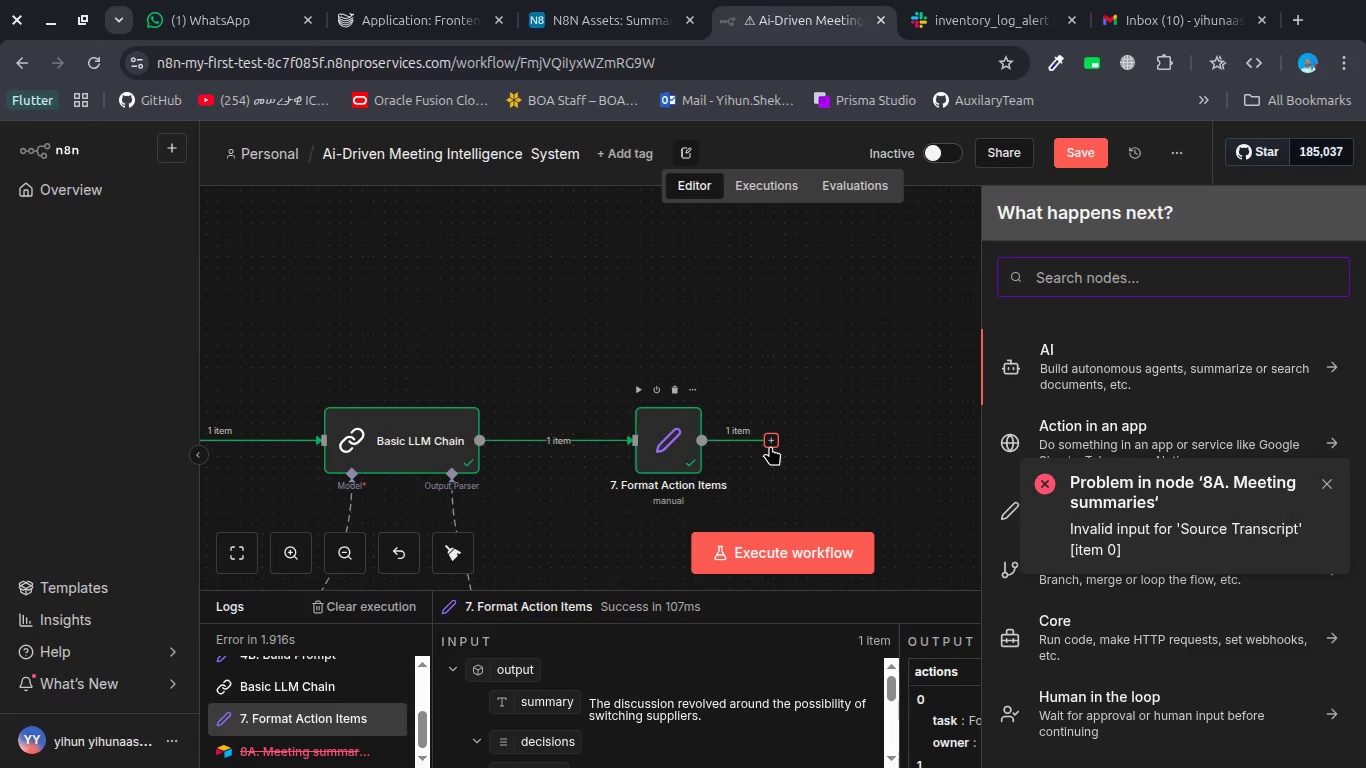 
type(airtan)
key(Backspace)
 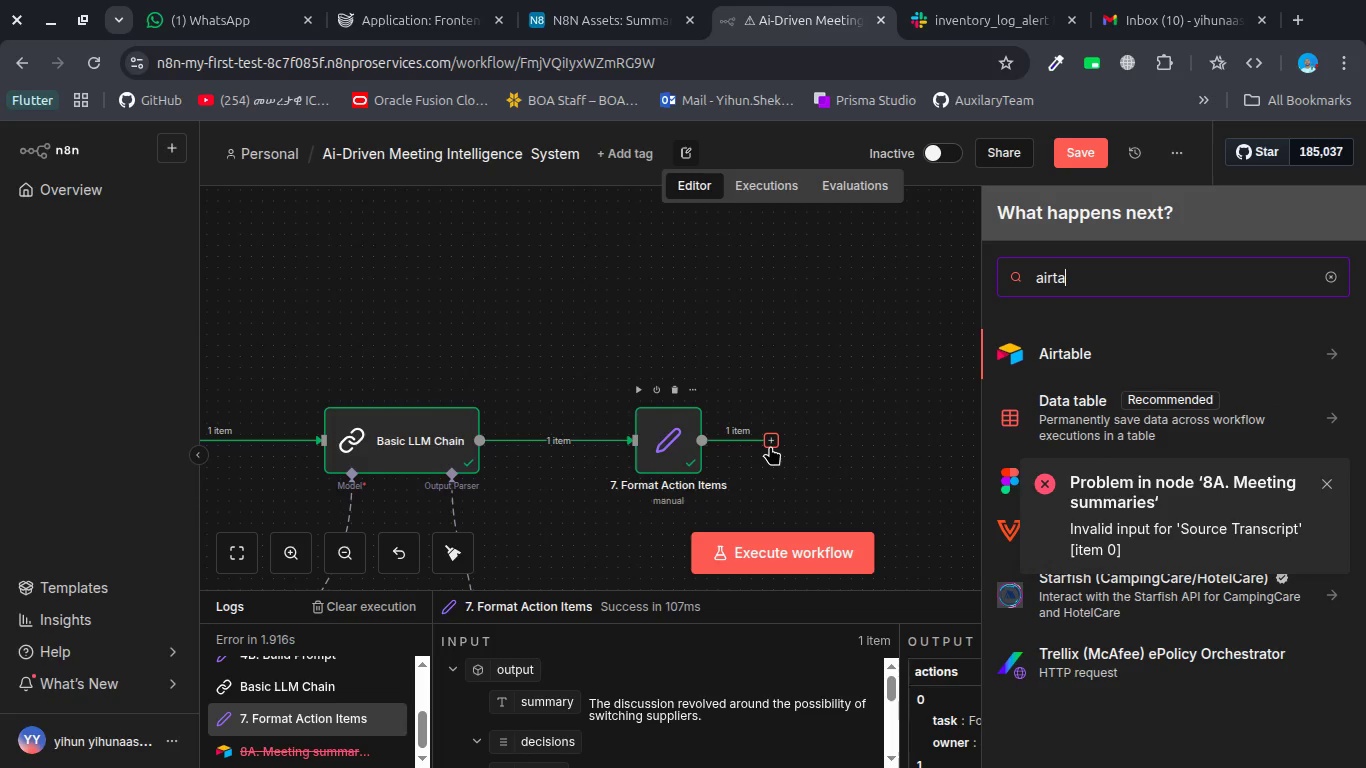 
key(Enter)
 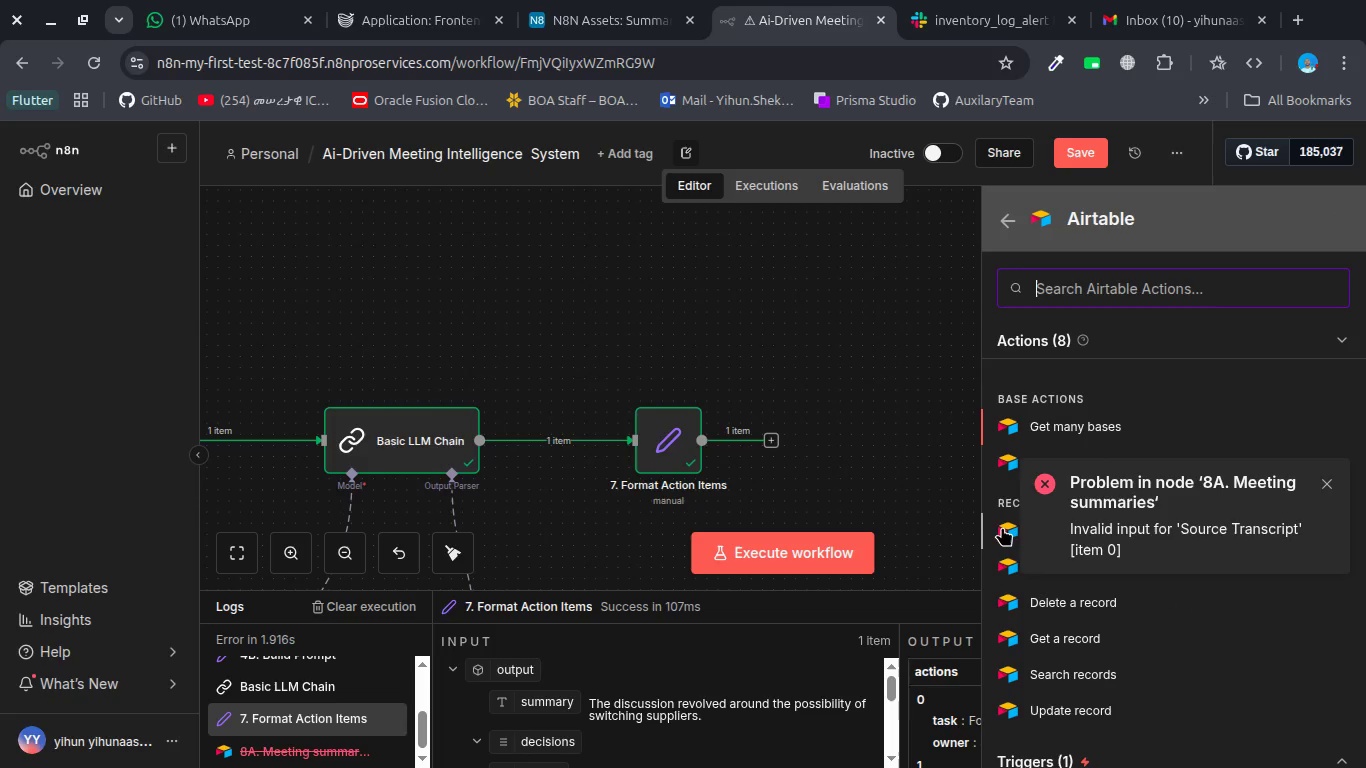 
left_click([1005, 525])
 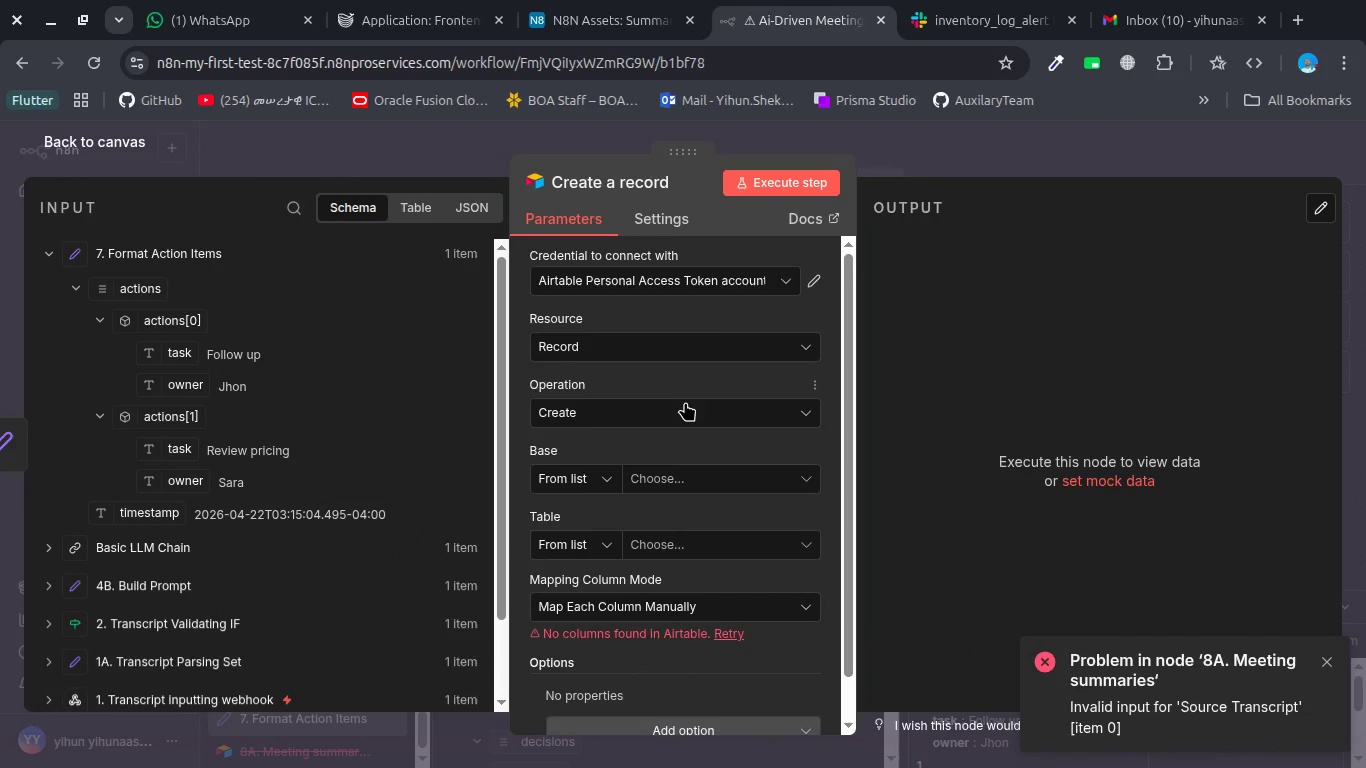 
left_click([682, 474])
 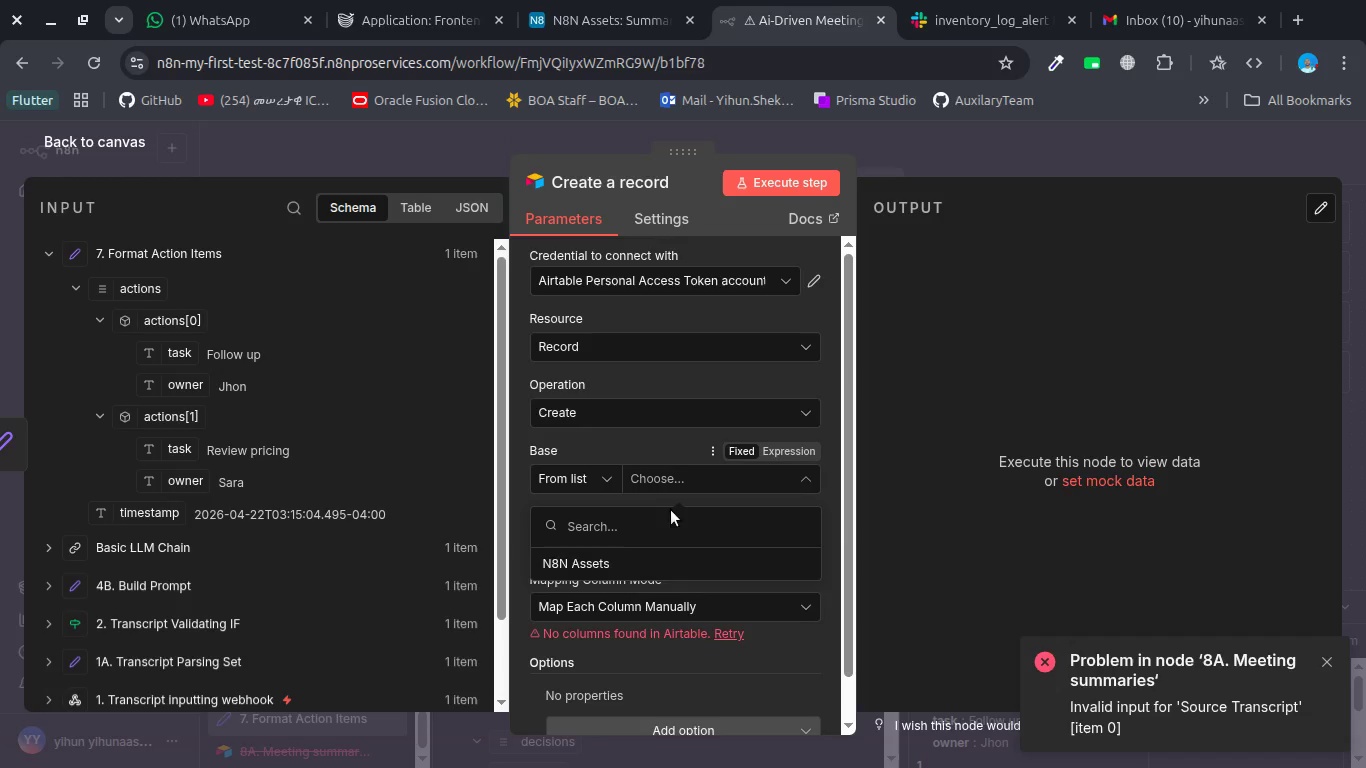 
left_click([638, 563])
 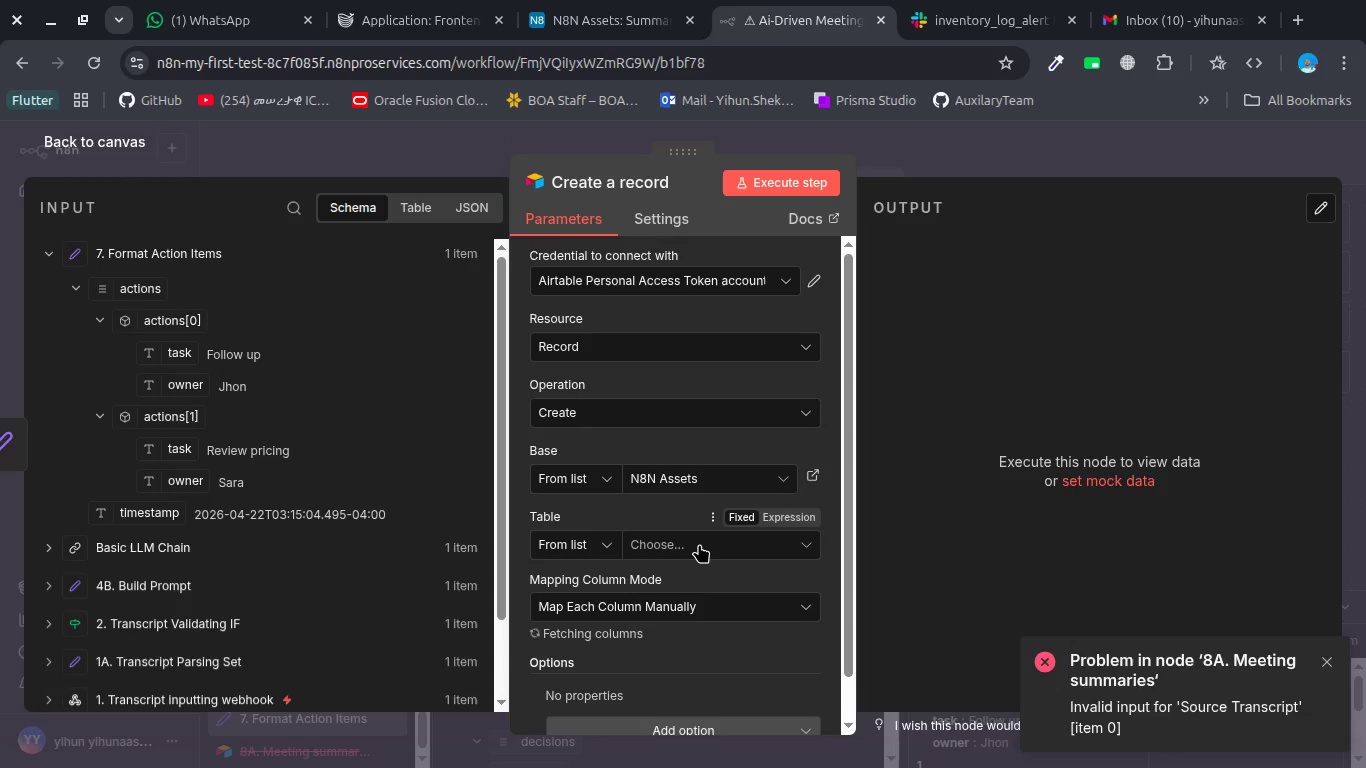 
left_click([699, 544])
 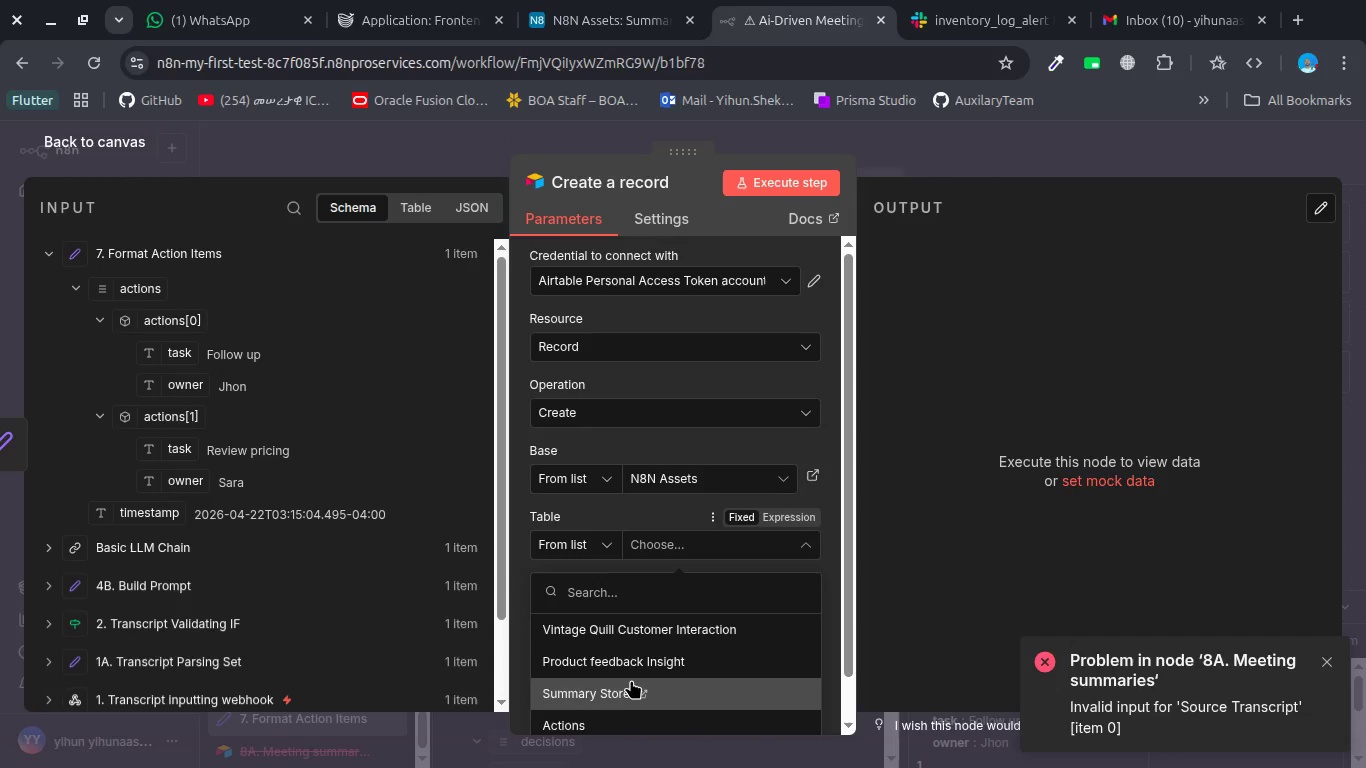 
left_click([626, 692])
 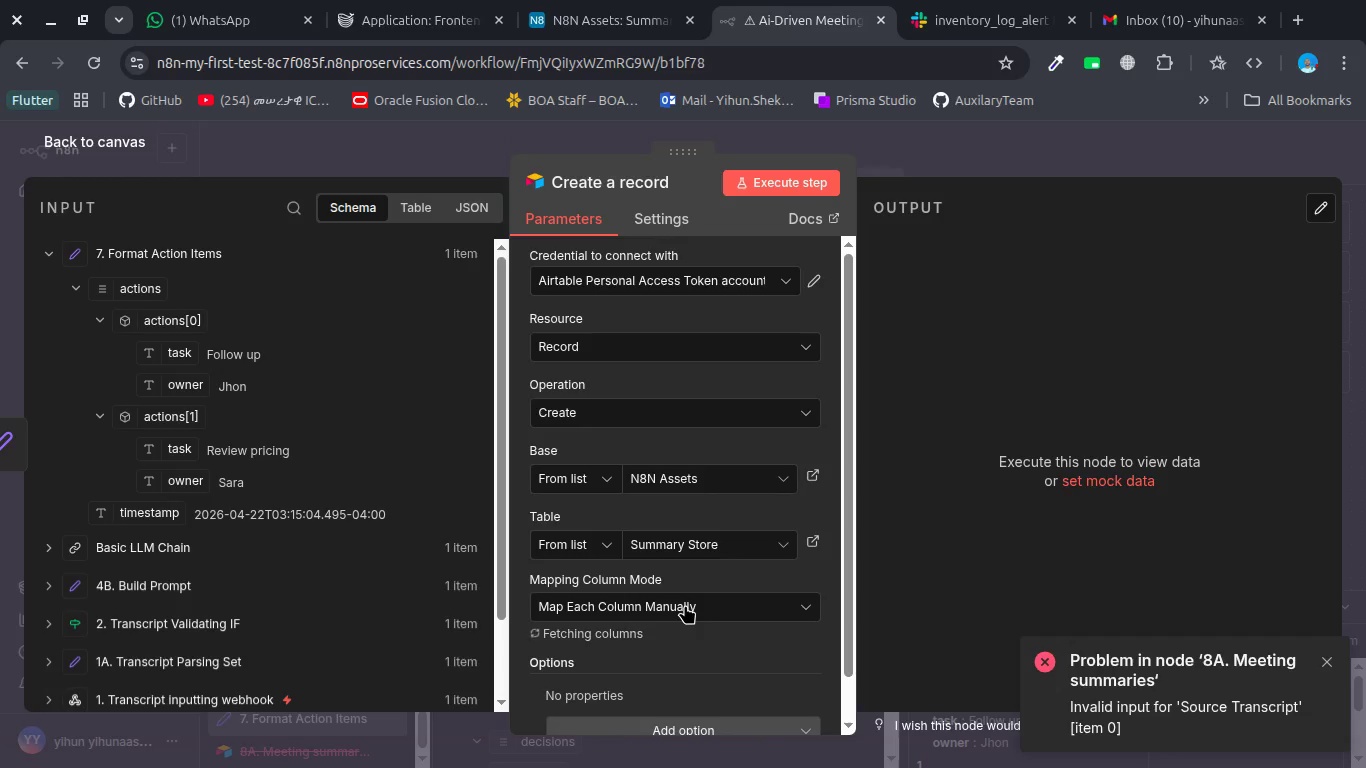 
left_click([682, 482])
 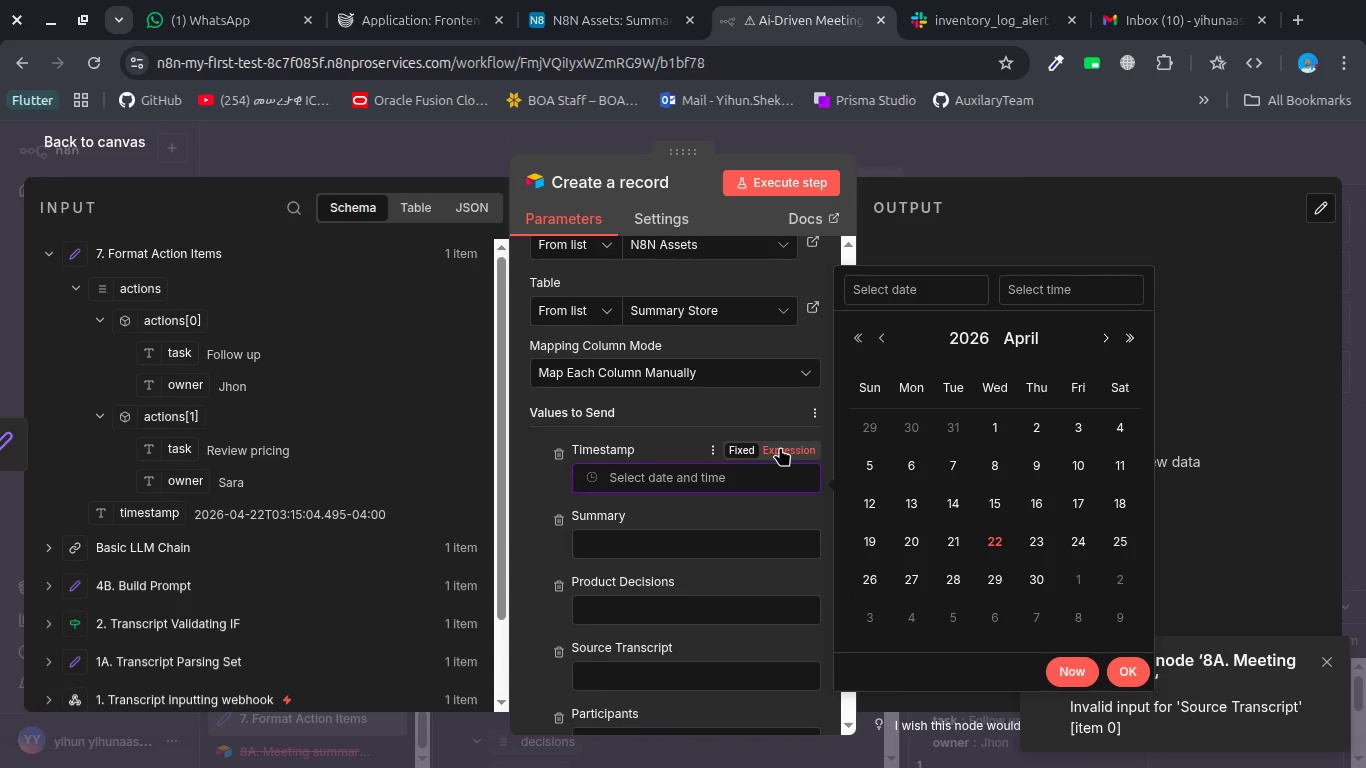 
scroll: coordinate [685, 605], scroll_direction: down, amount: 2.0
 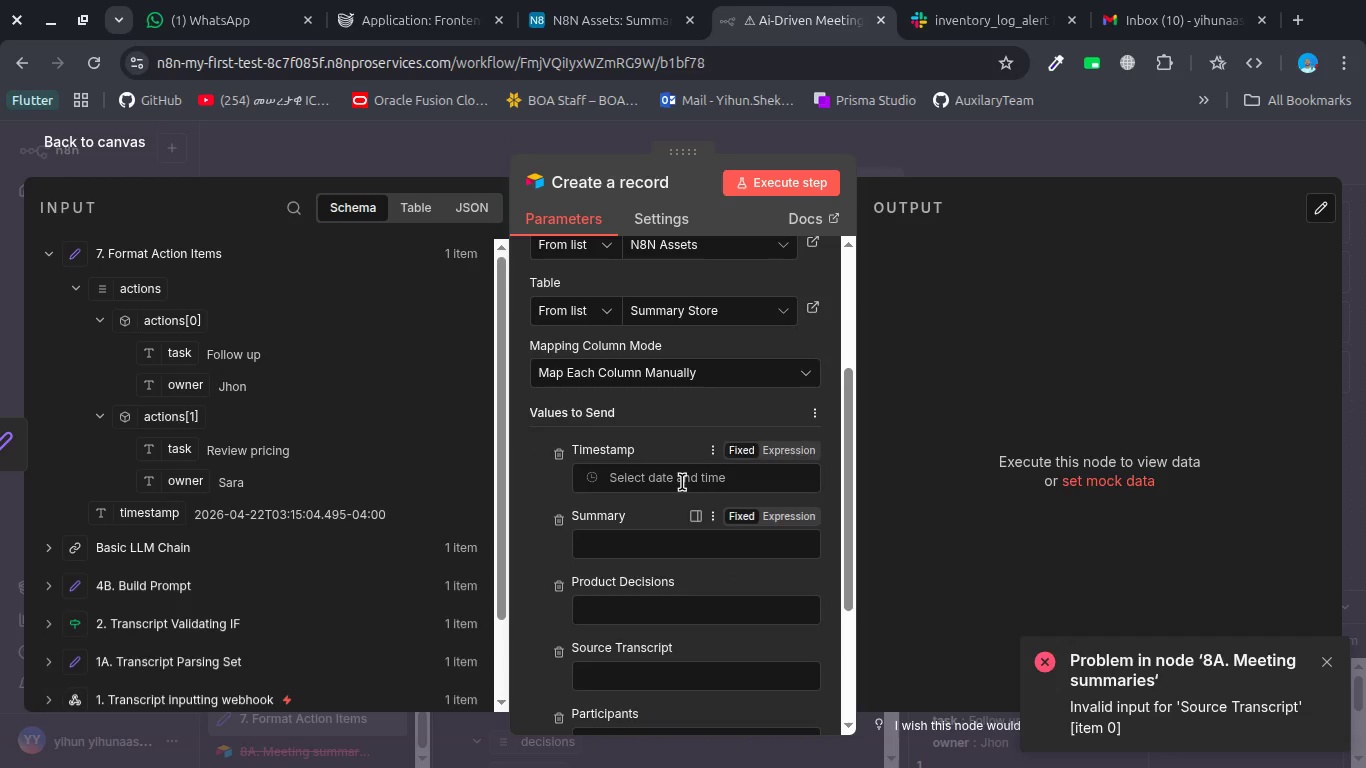 
left_click([780, 447])
 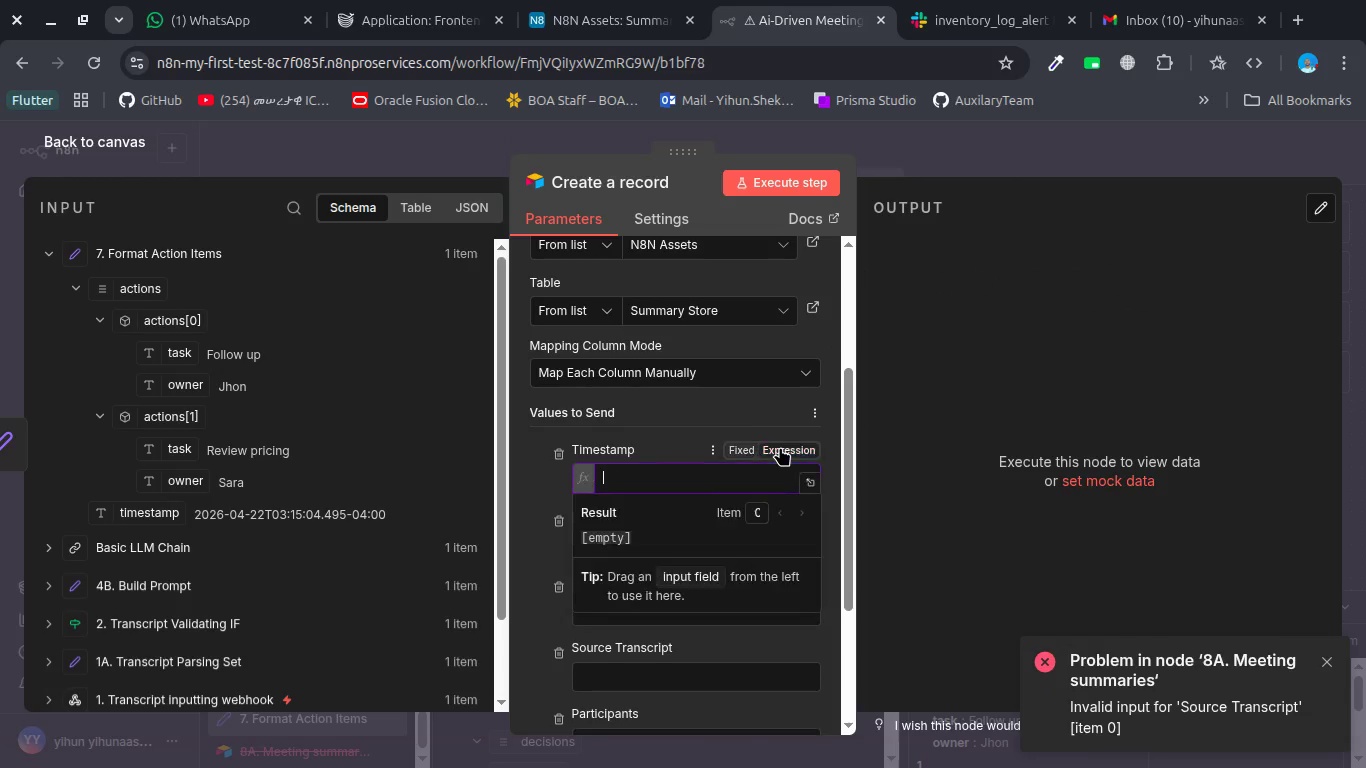 
key(Shift+BracketLeft)
 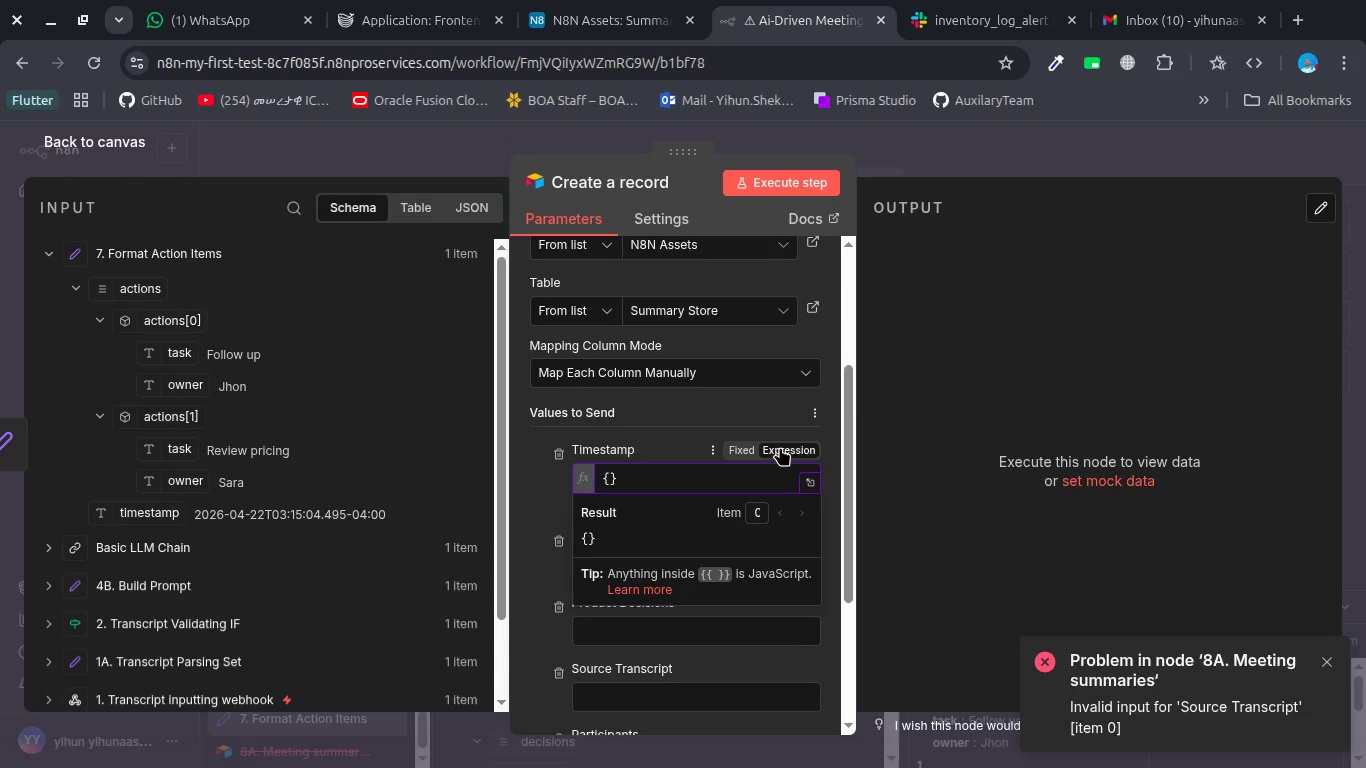 
hold_key(key=ShiftRight, duration=0.38)
 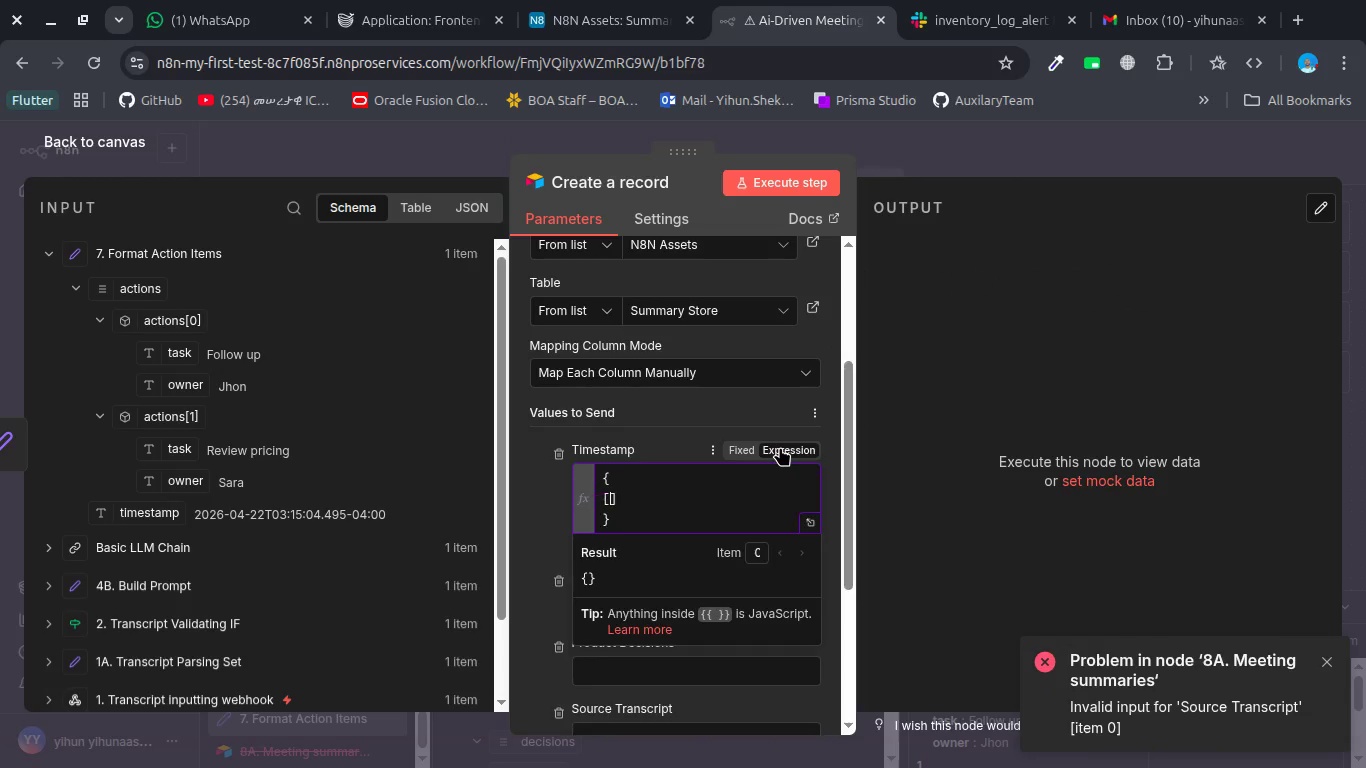 
key(Enter)
 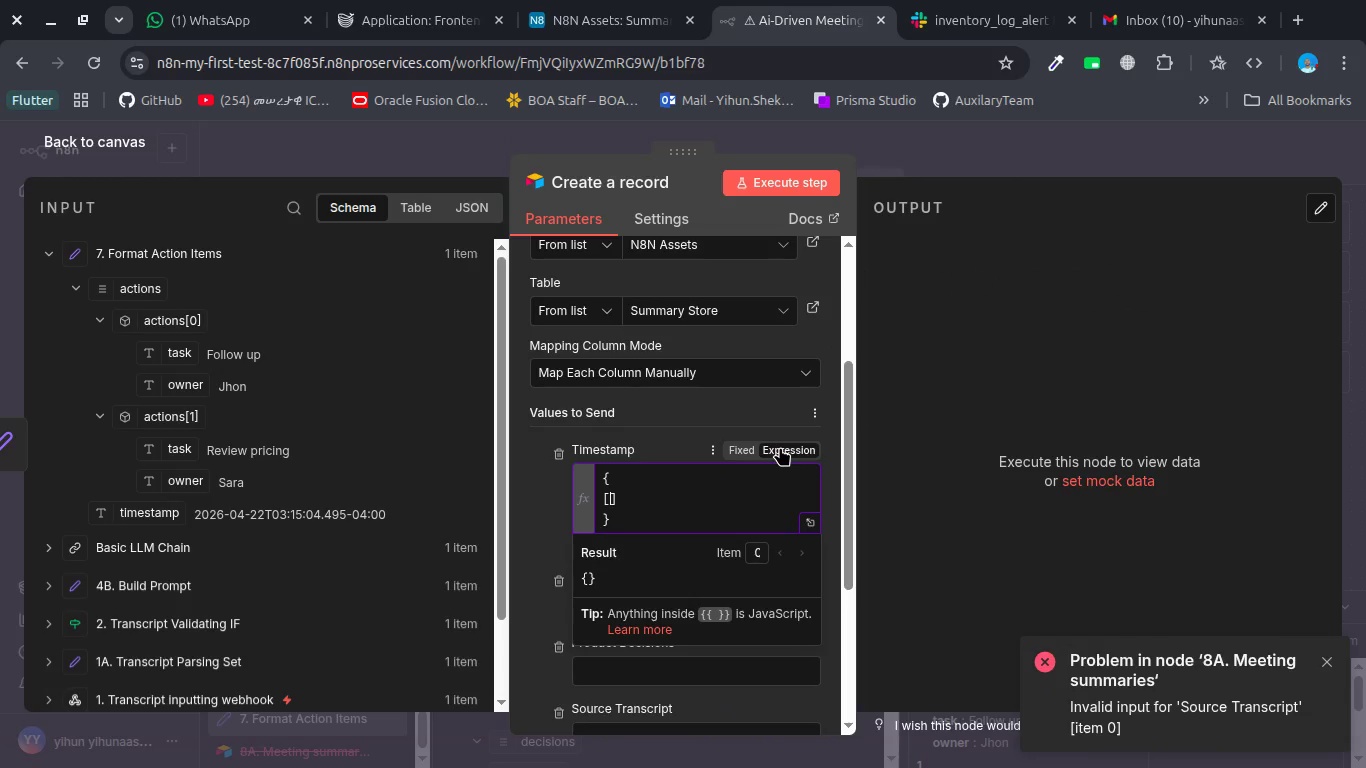 
key(BracketLeft)
 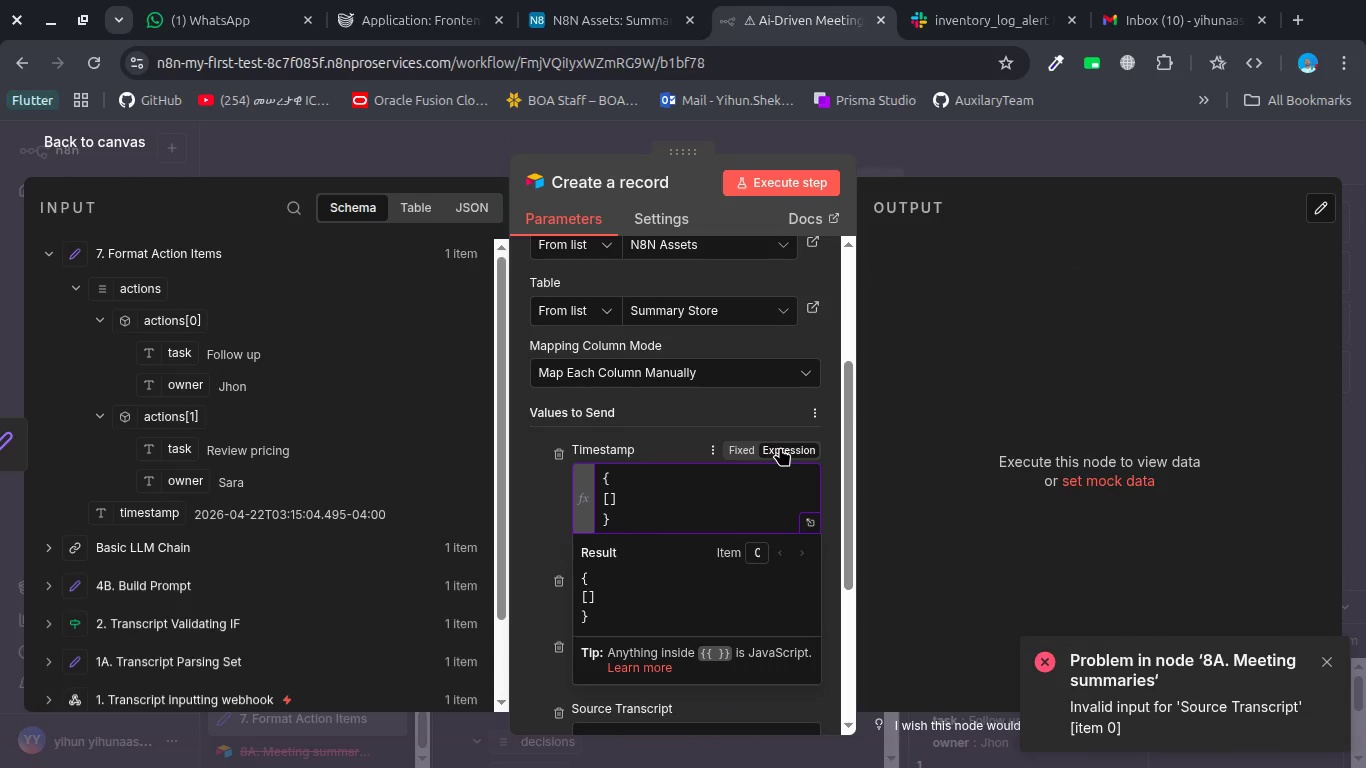 
key(Control+Z)
 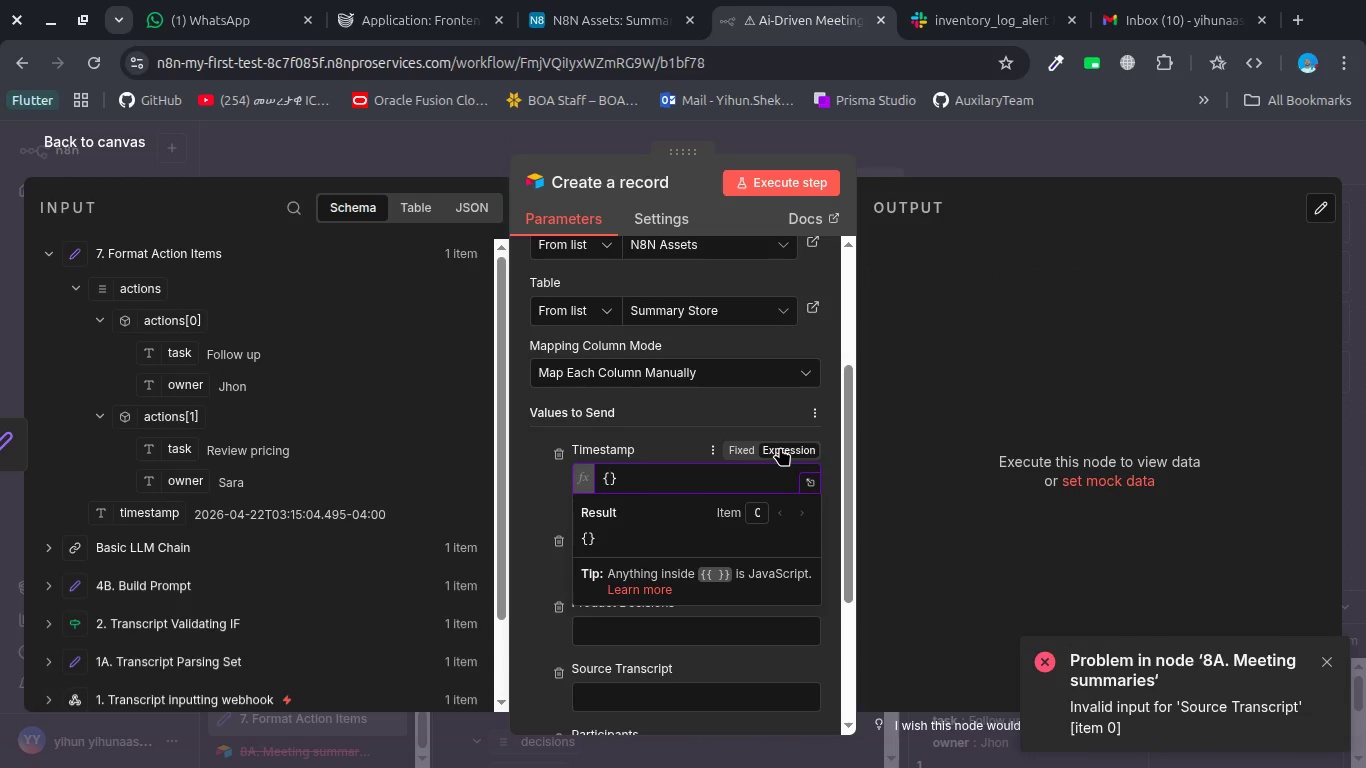 
key(Shift+BracketLeft)
 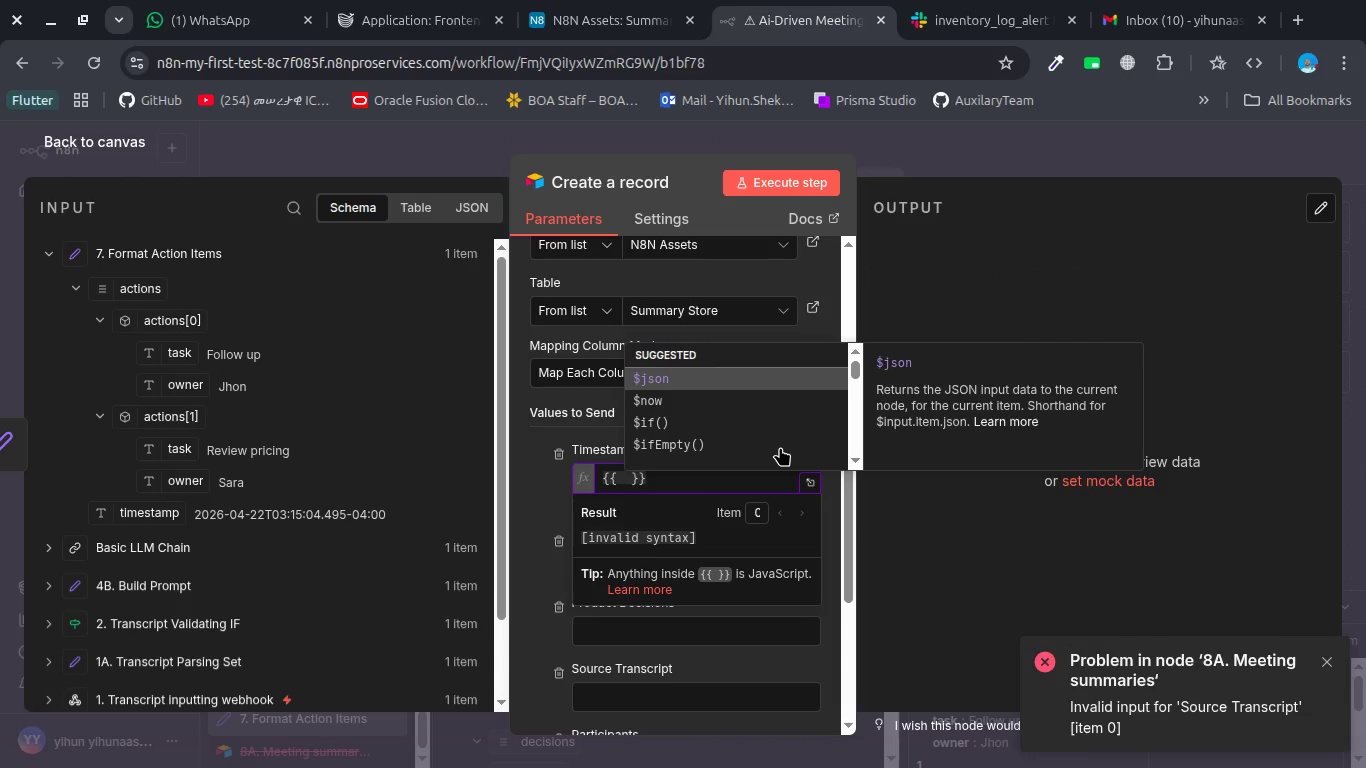 
key(ArrowDown)
 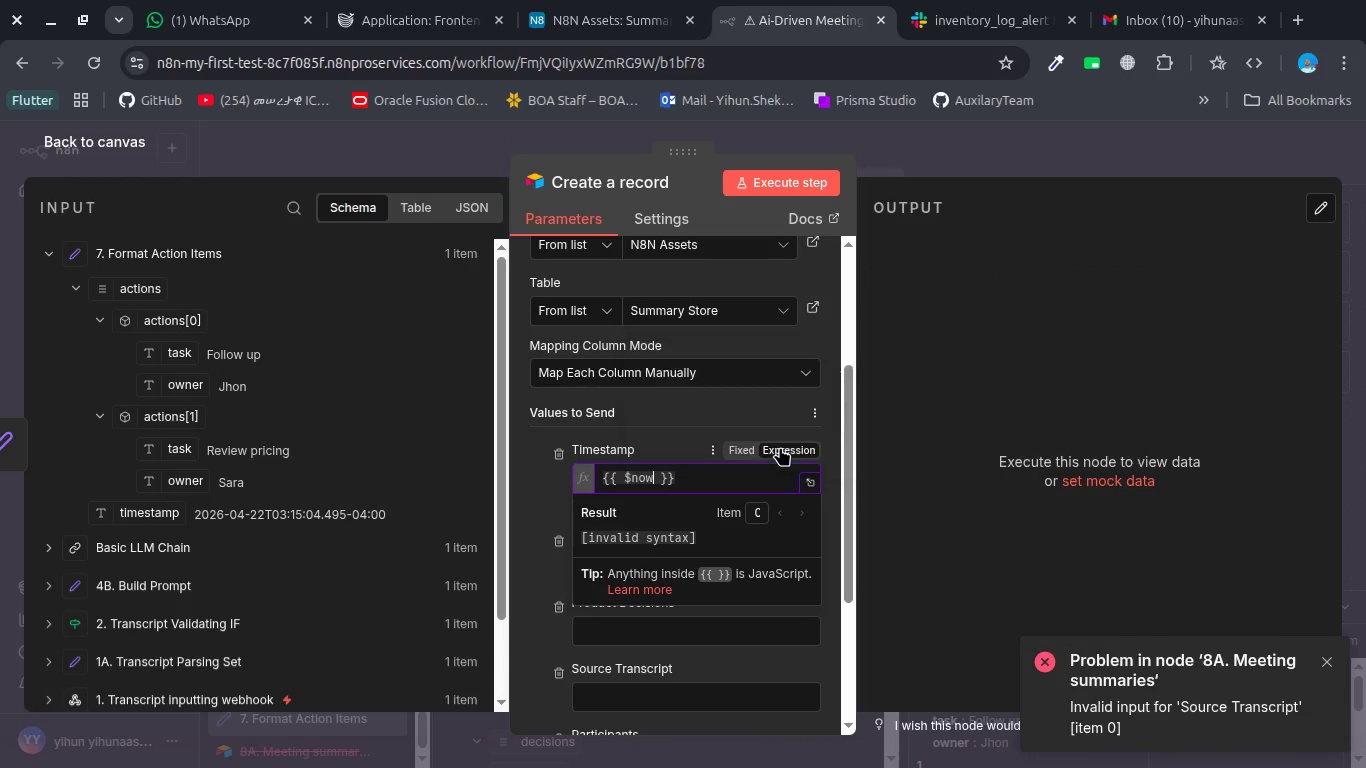 
key(Enter)
 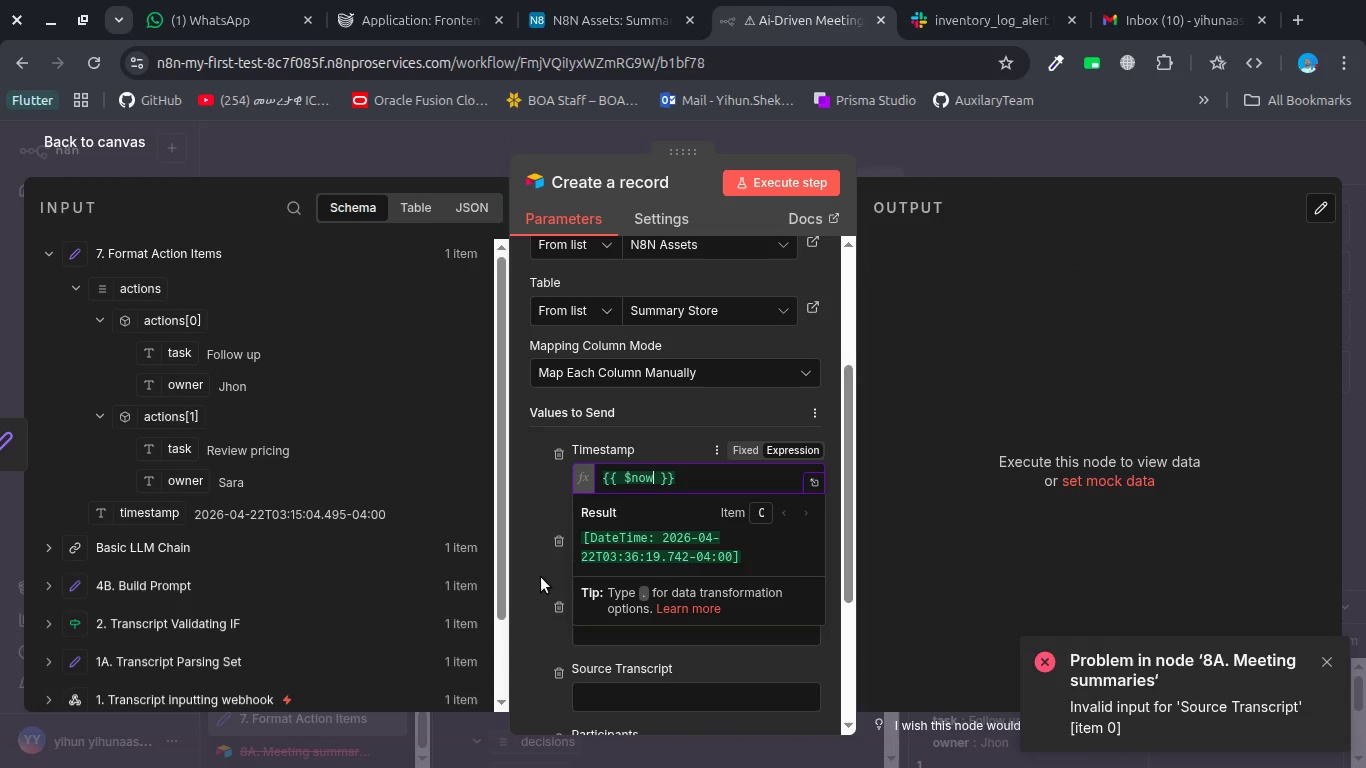 
left_click([521, 580])
 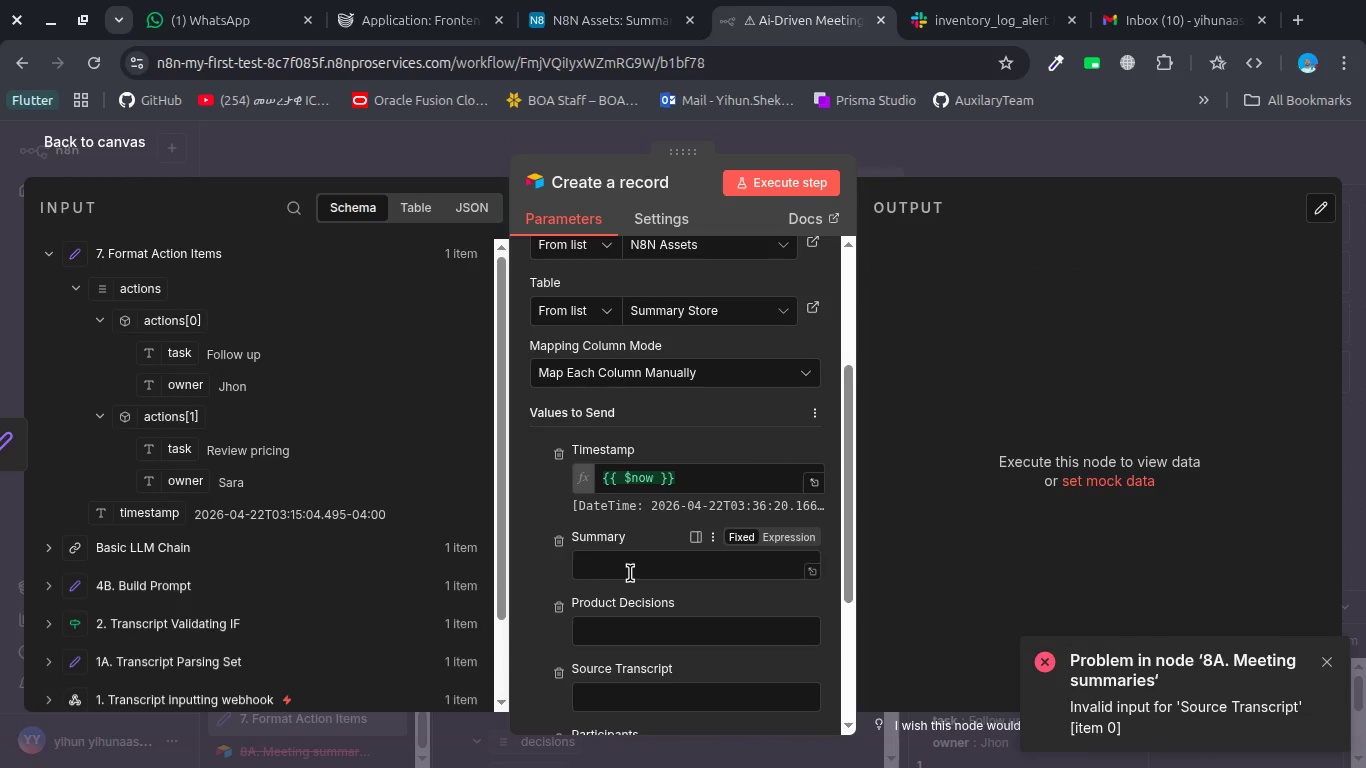 
left_click([630, 573])
 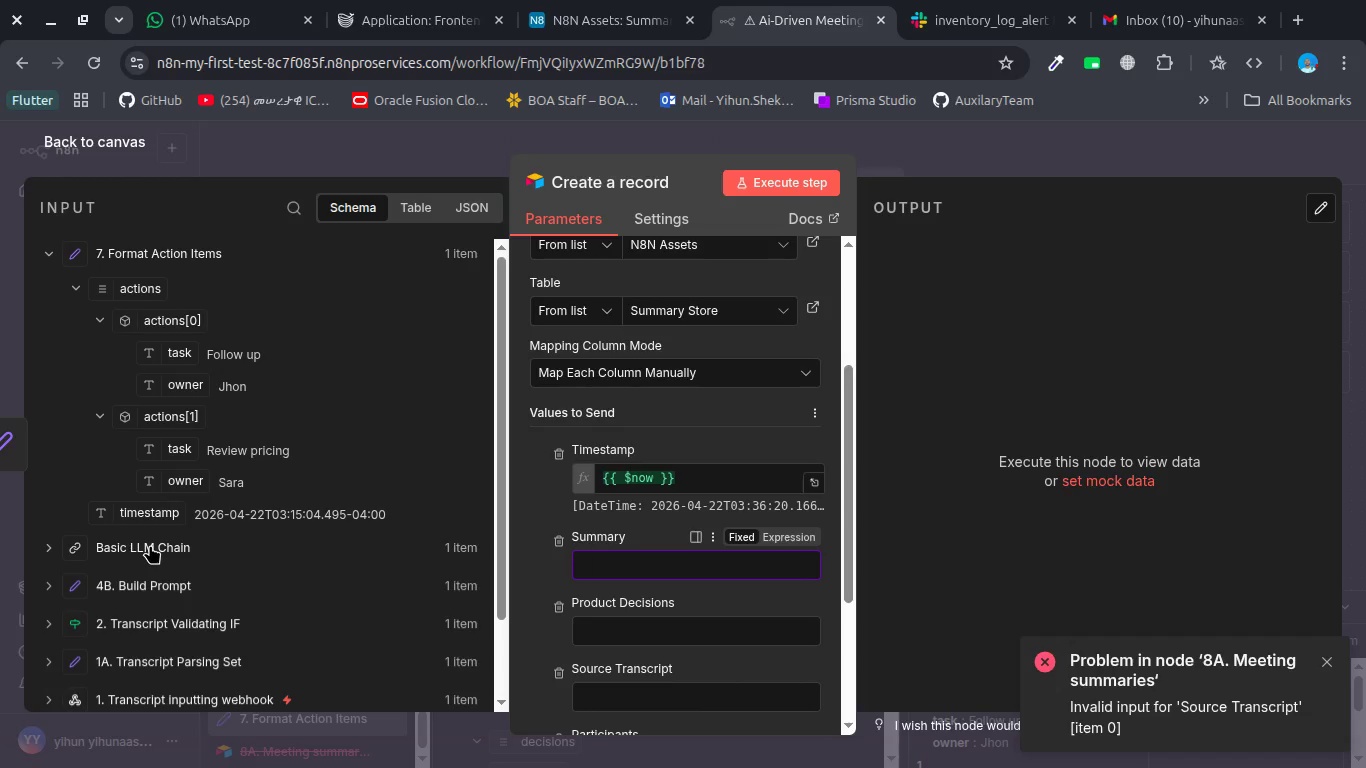 
left_click([150, 545])
 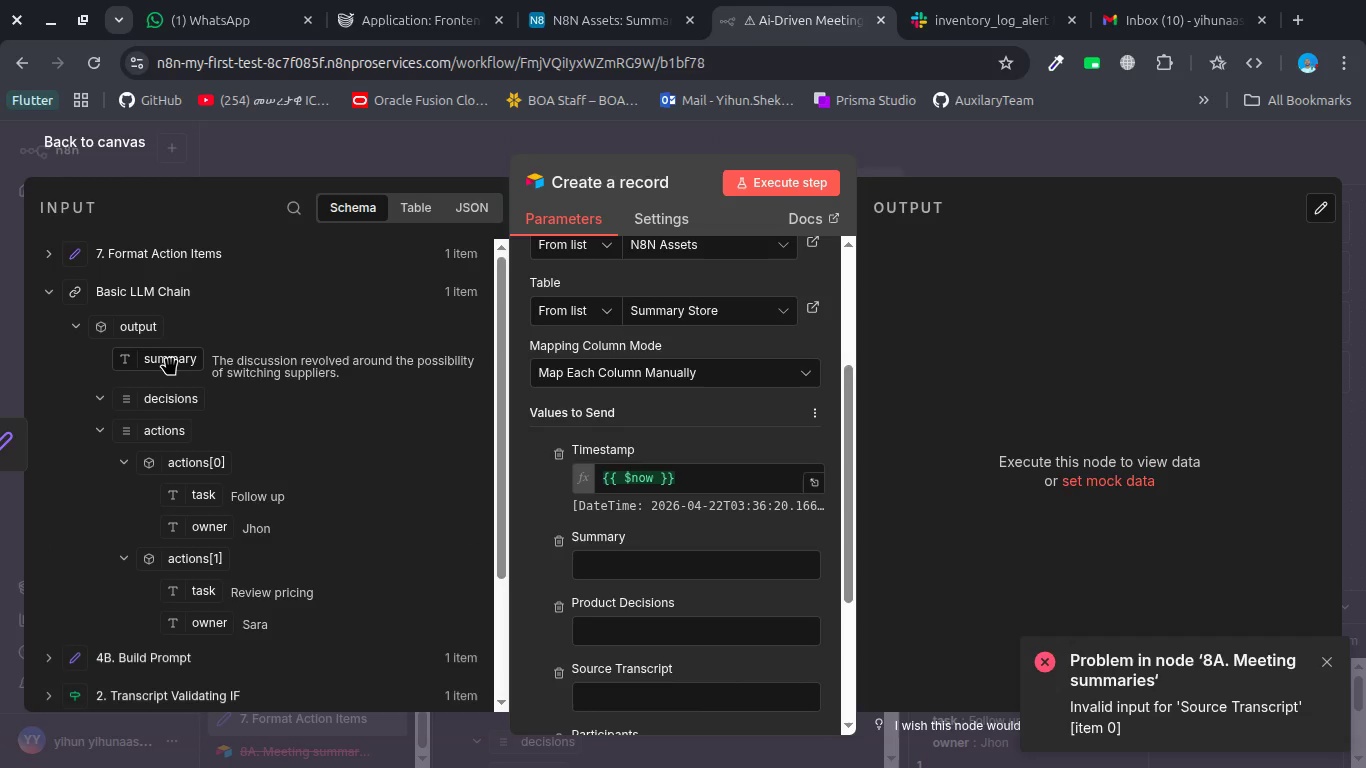 
left_click_drag(start_coordinate=[170, 359], to_coordinate=[621, 574])
 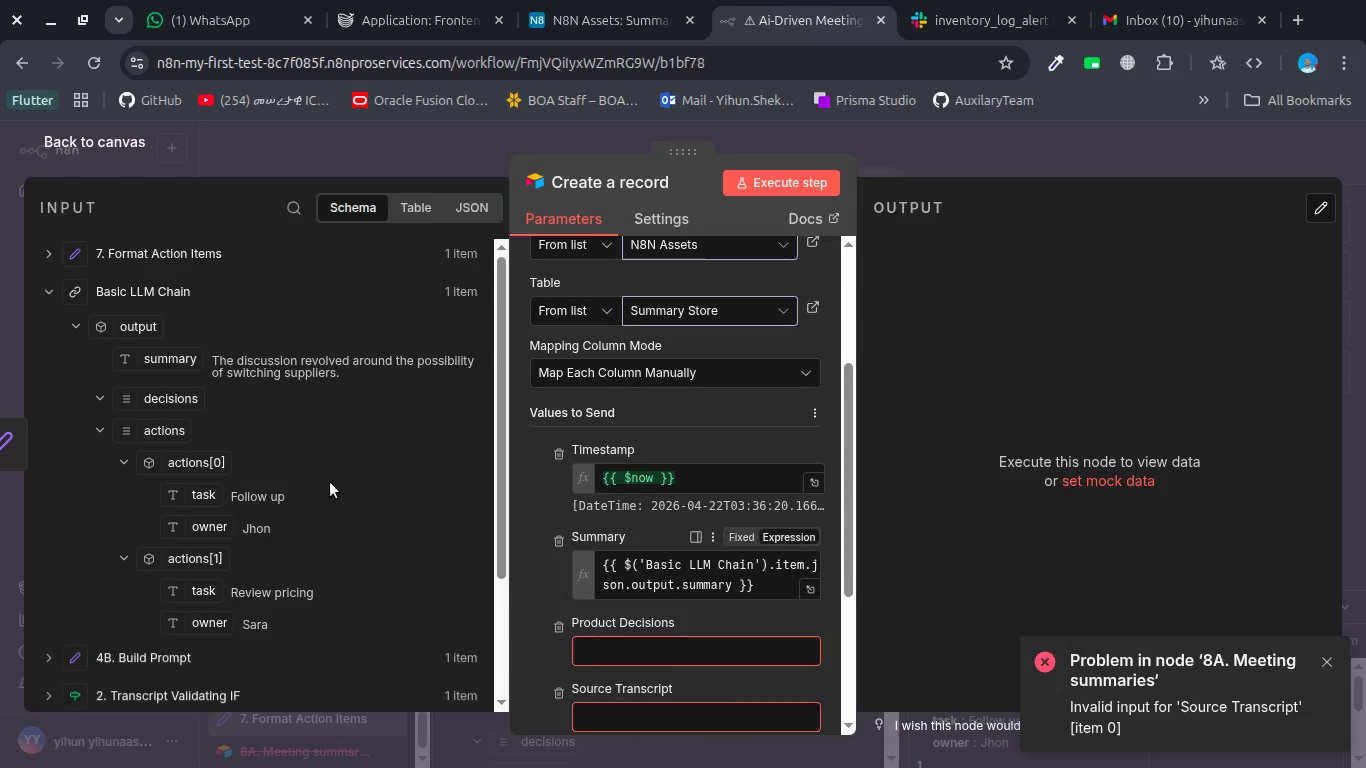 
left_click_drag(start_coordinate=[621, 574], to_coordinate=[245, 475])
 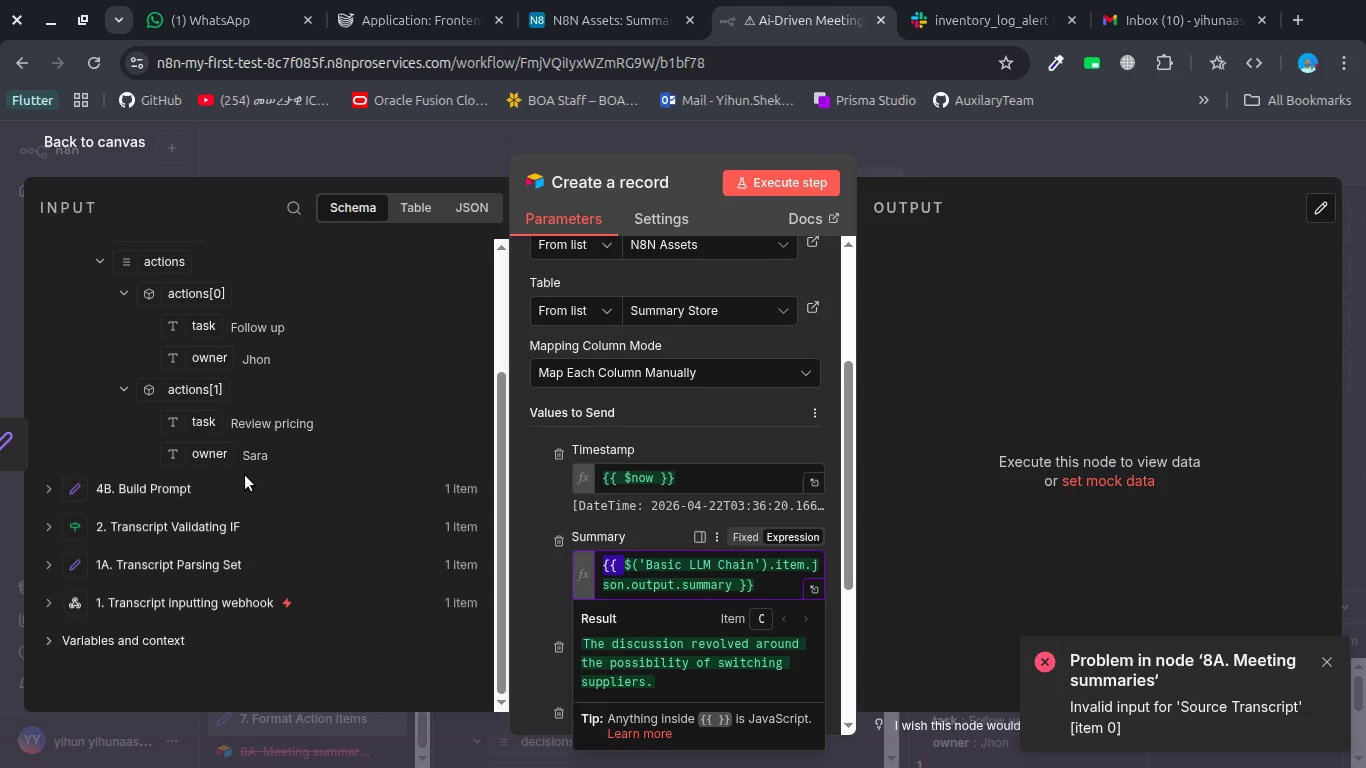 
scroll: coordinate [245, 475], scroll_direction: down, amount: 3.0
 